 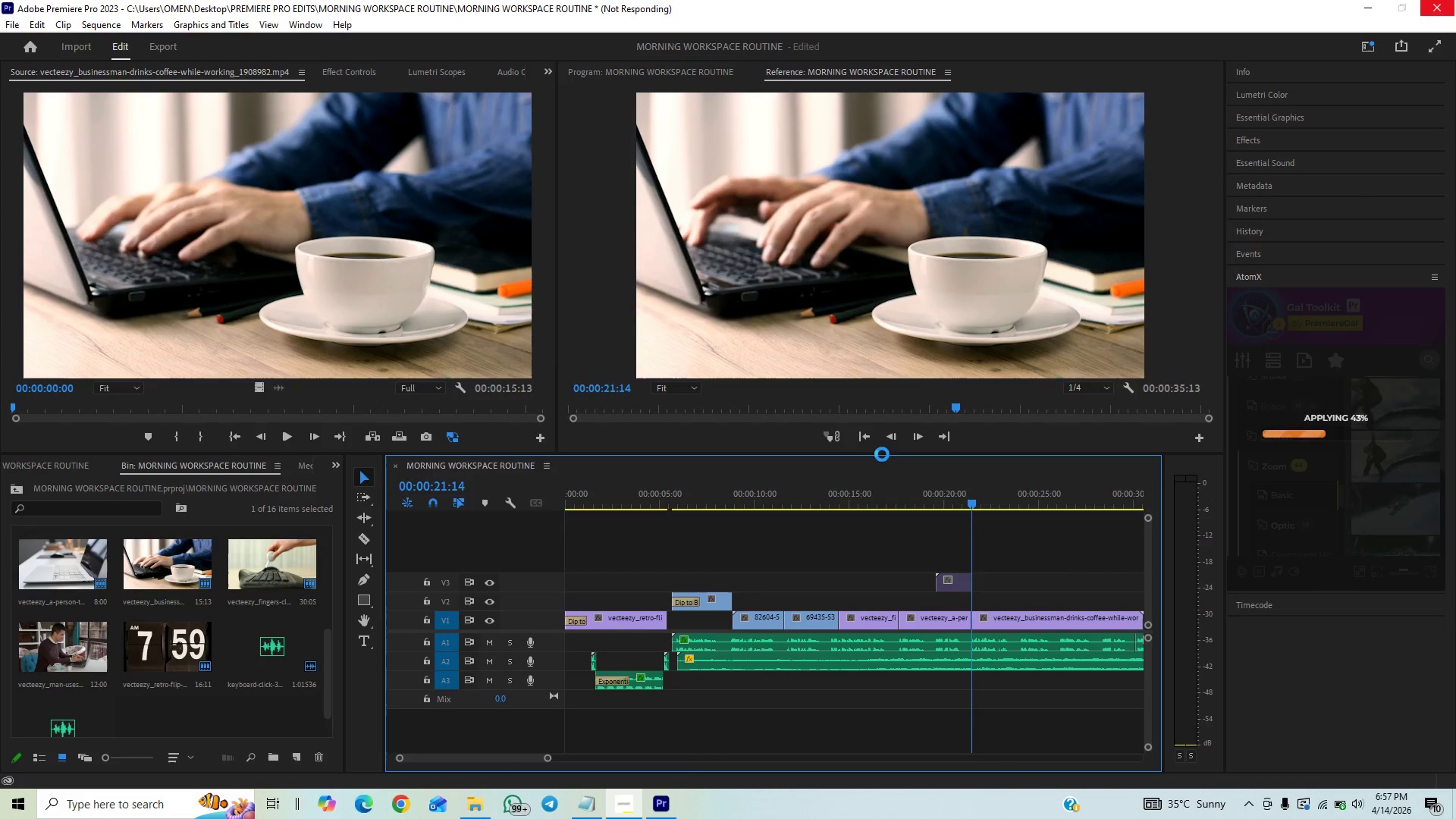 
key(Control+ControlLeft)
 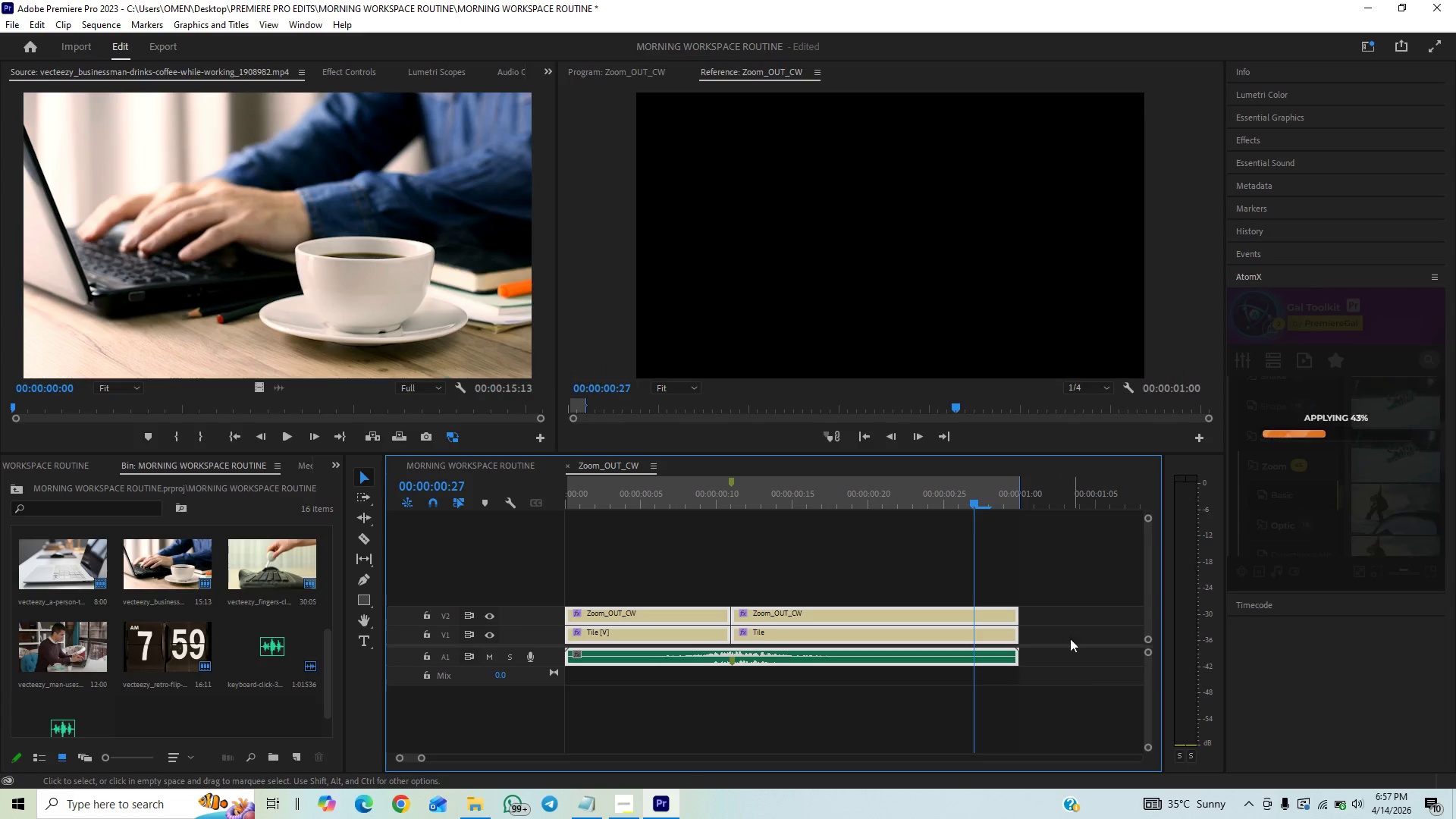 
key(Control+ControlLeft)
 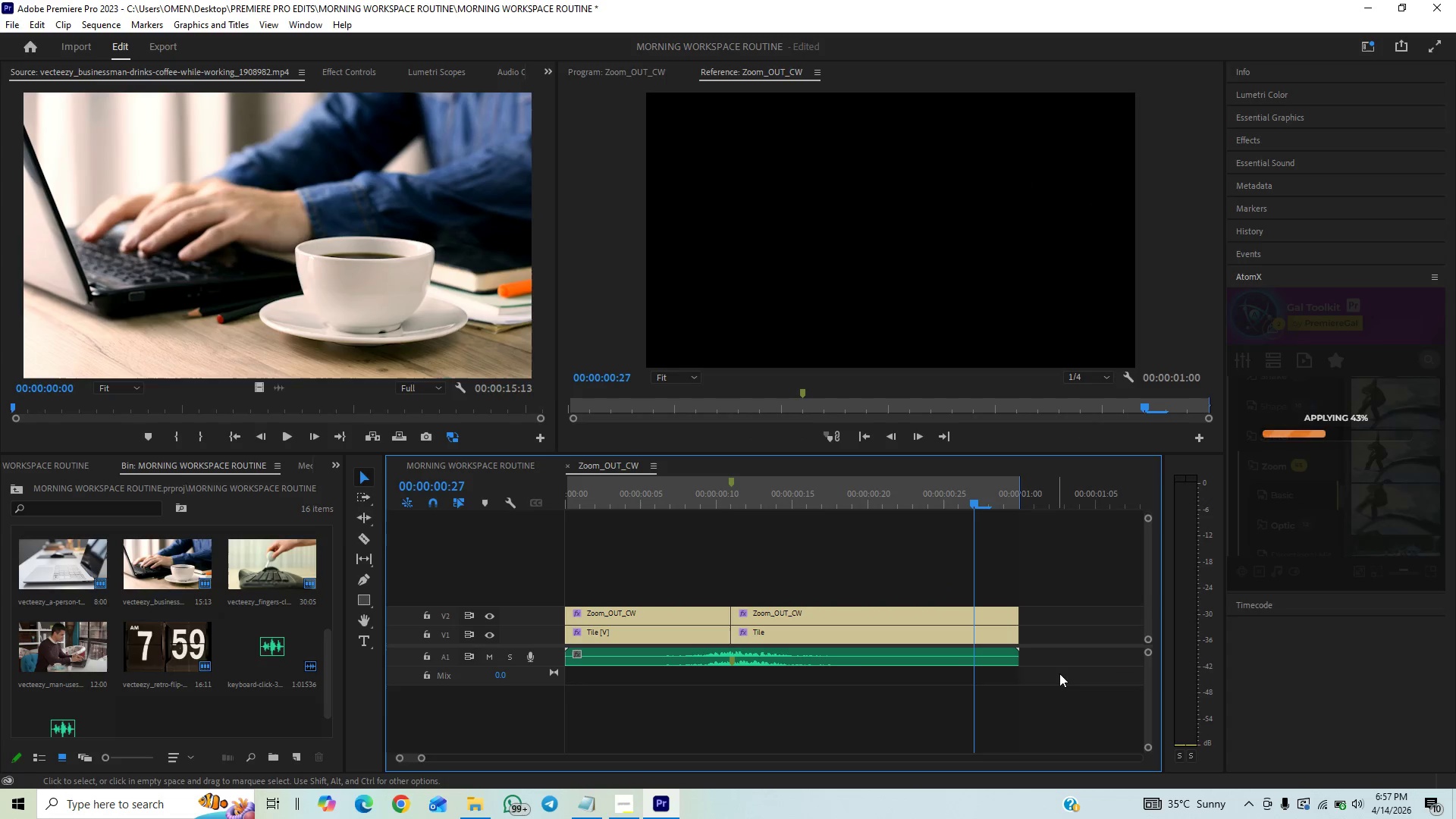 
key(Control+ControlLeft)
 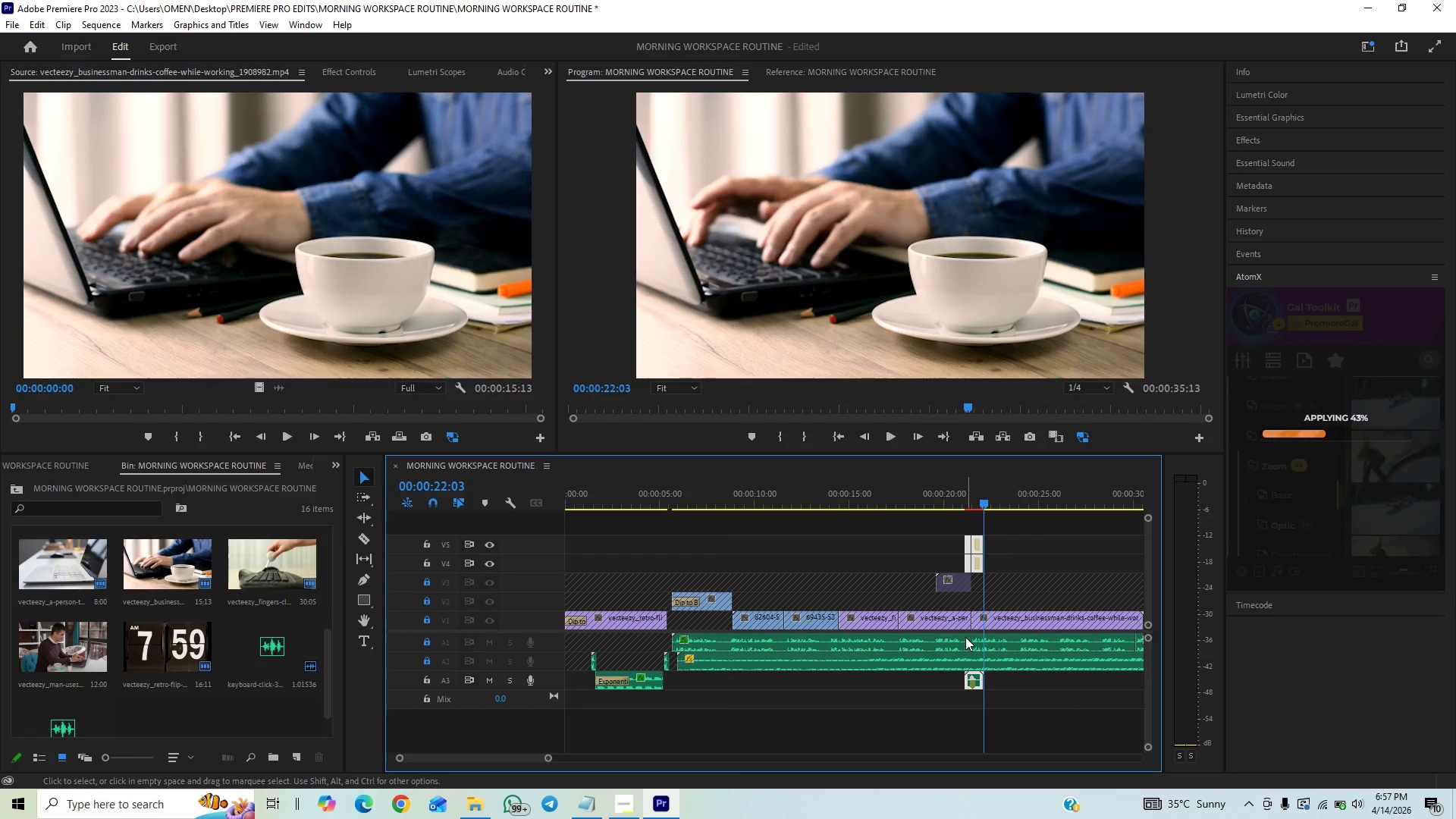 
key(Control+V)
 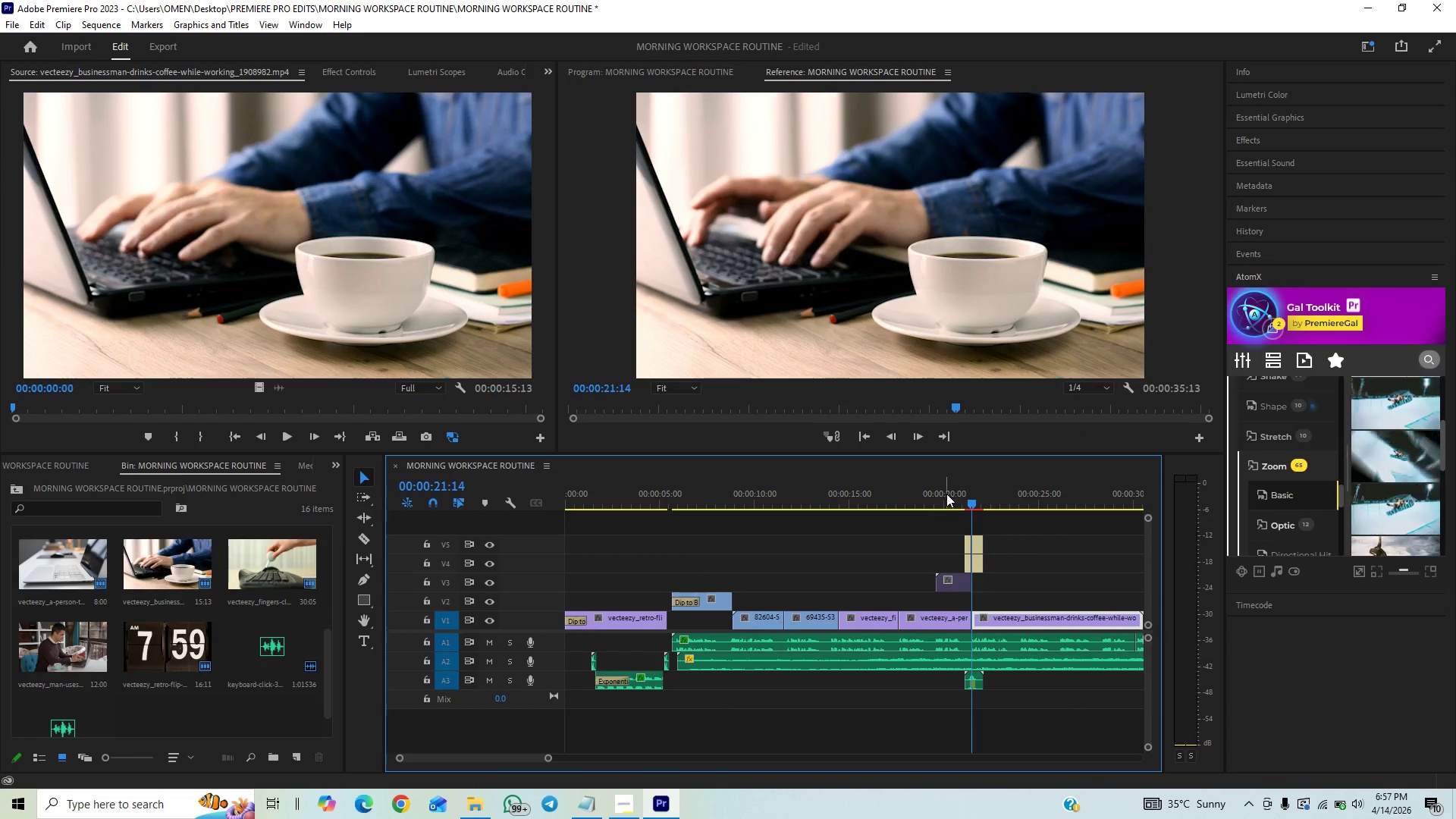 
key(Control+ControlLeft)
 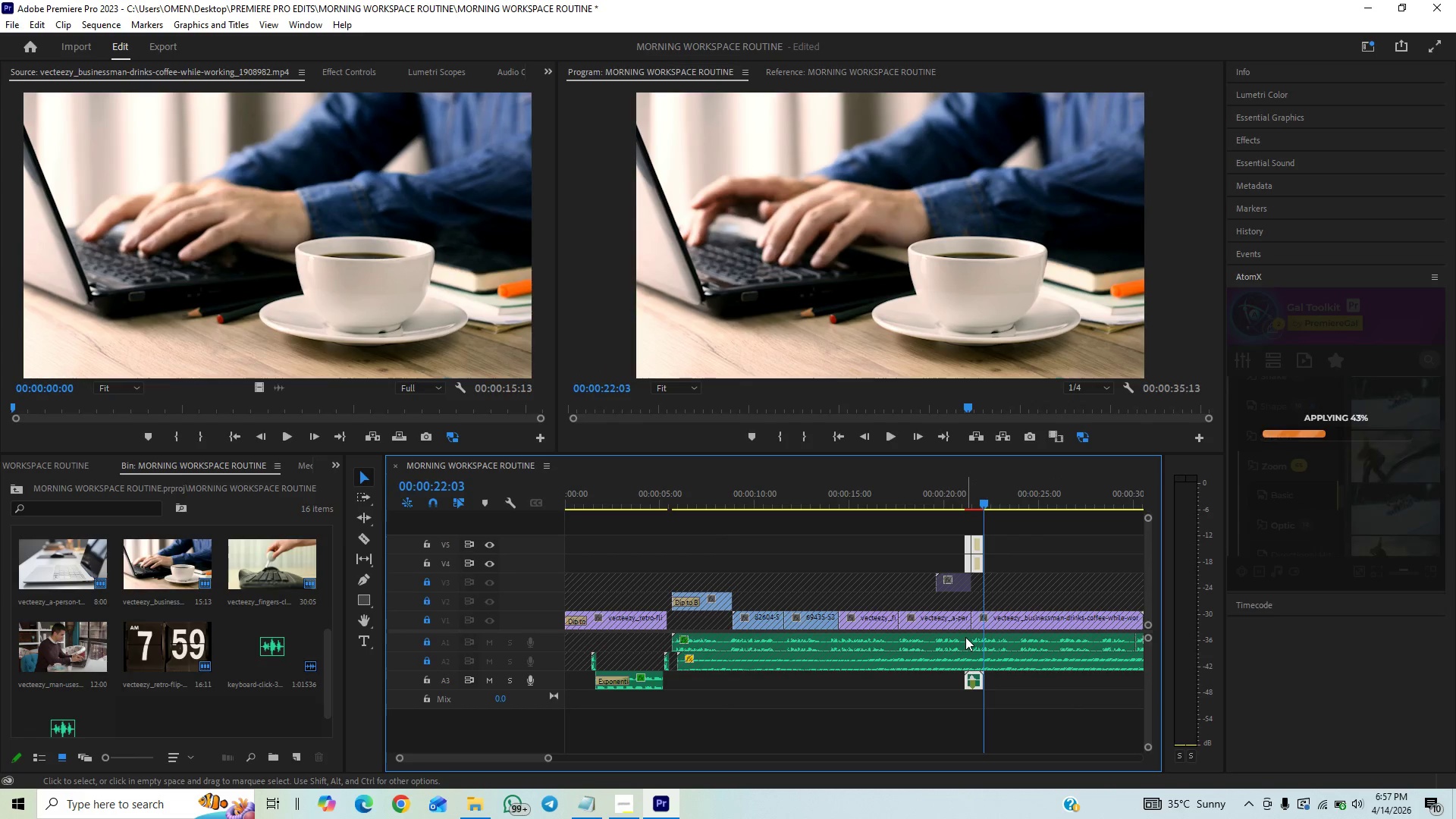 
key(Control+G)
 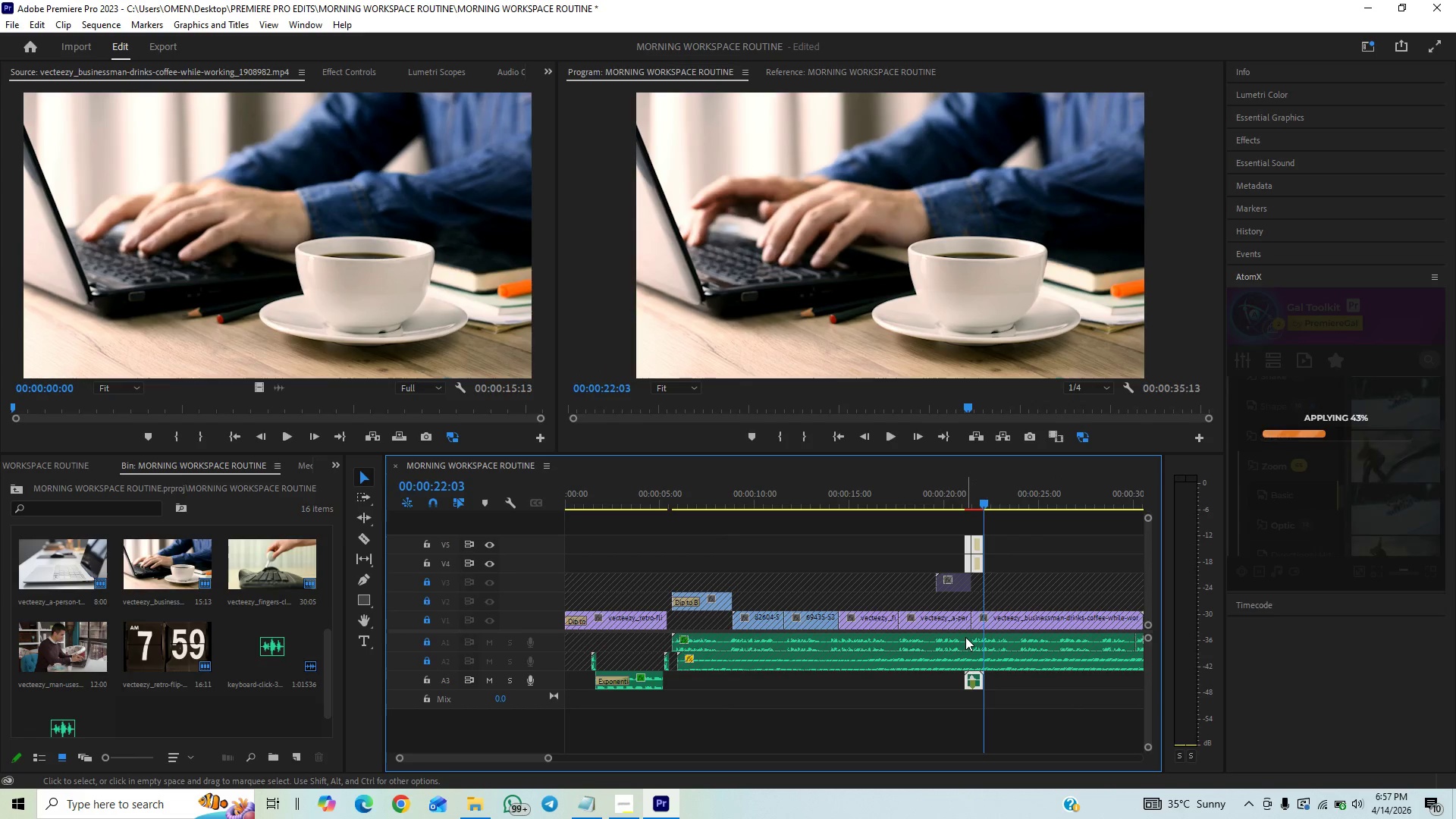 
left_click([946, 493])
 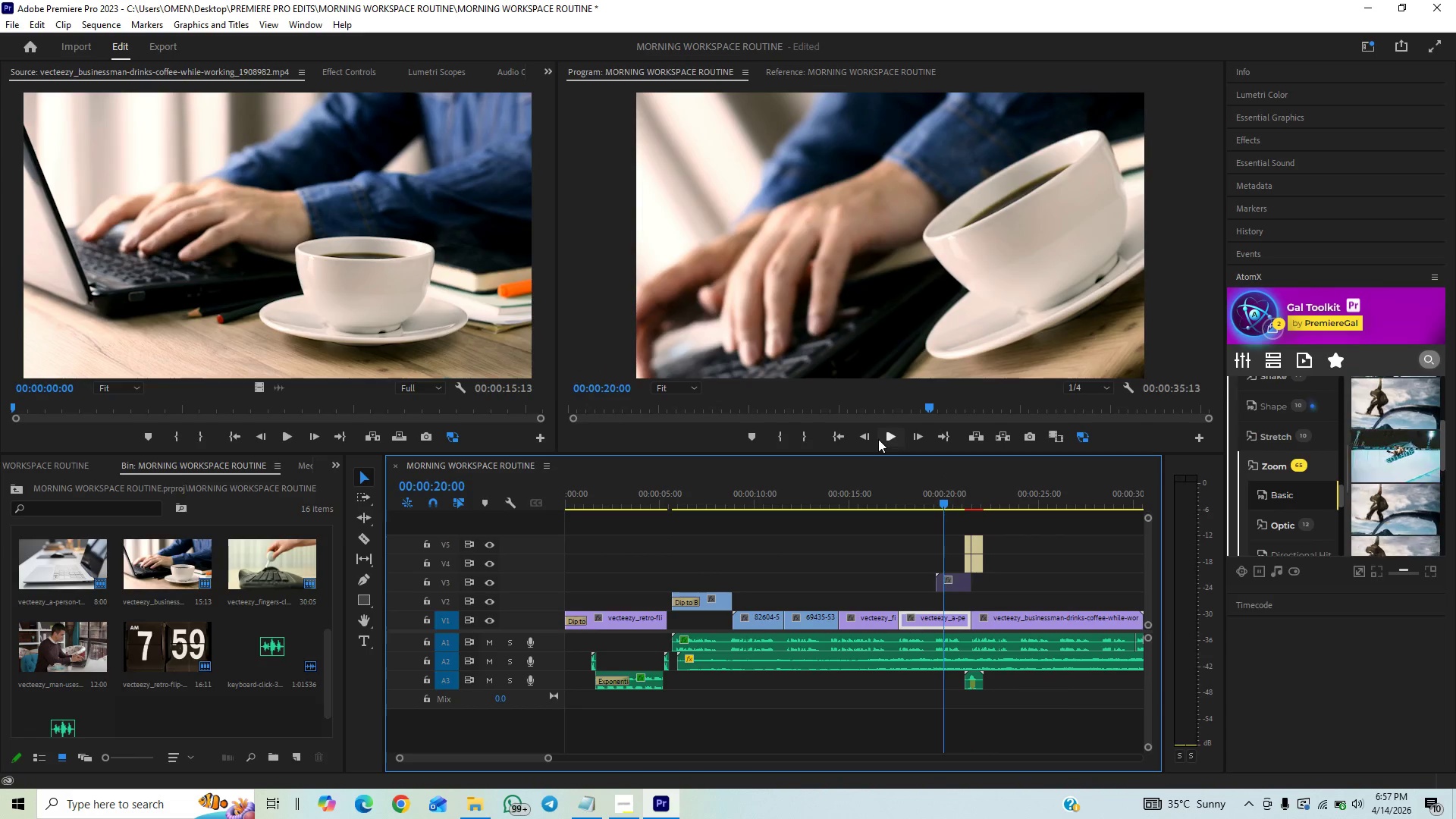 
left_click([891, 433])
 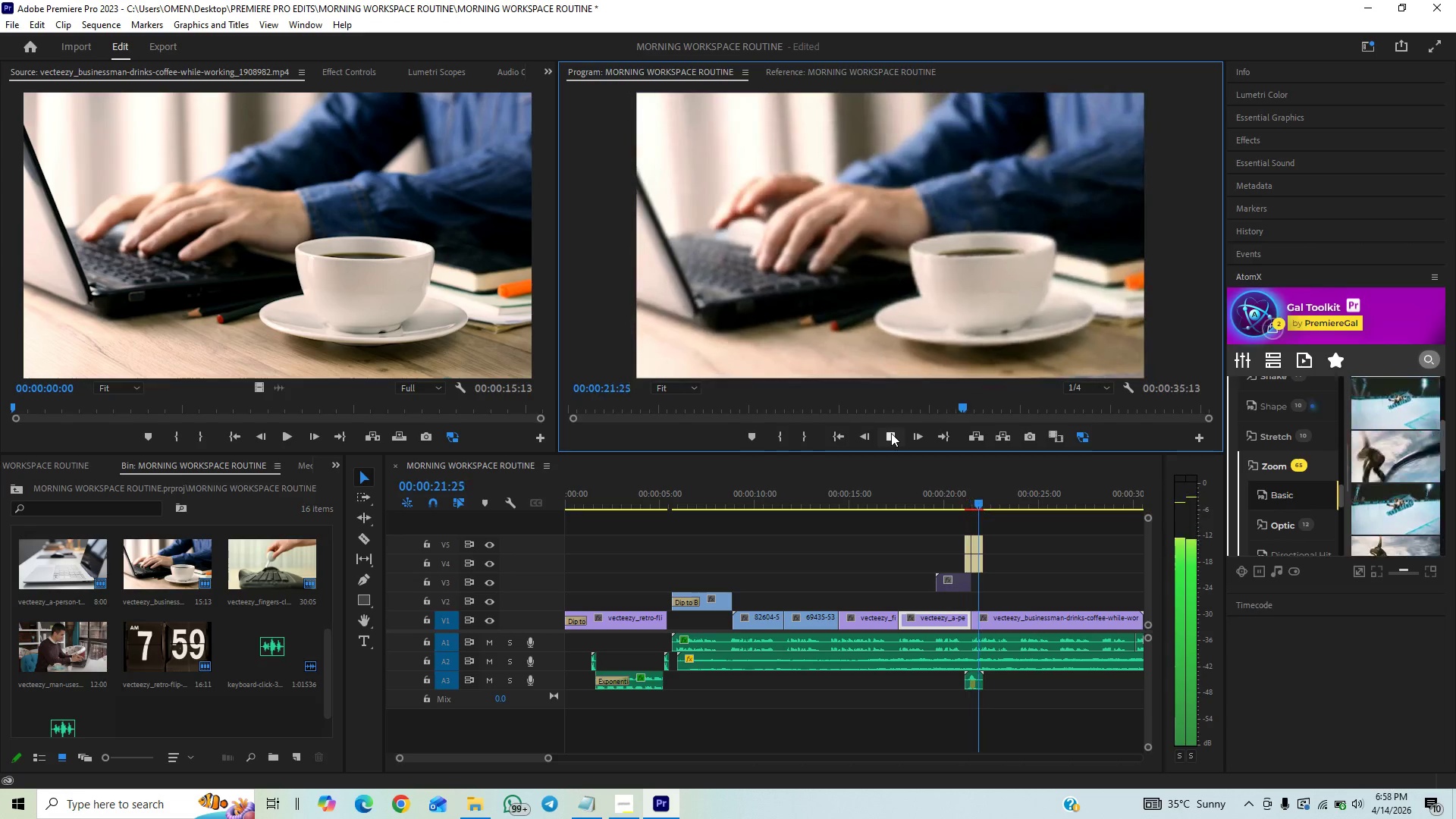 
left_click([891, 433])
 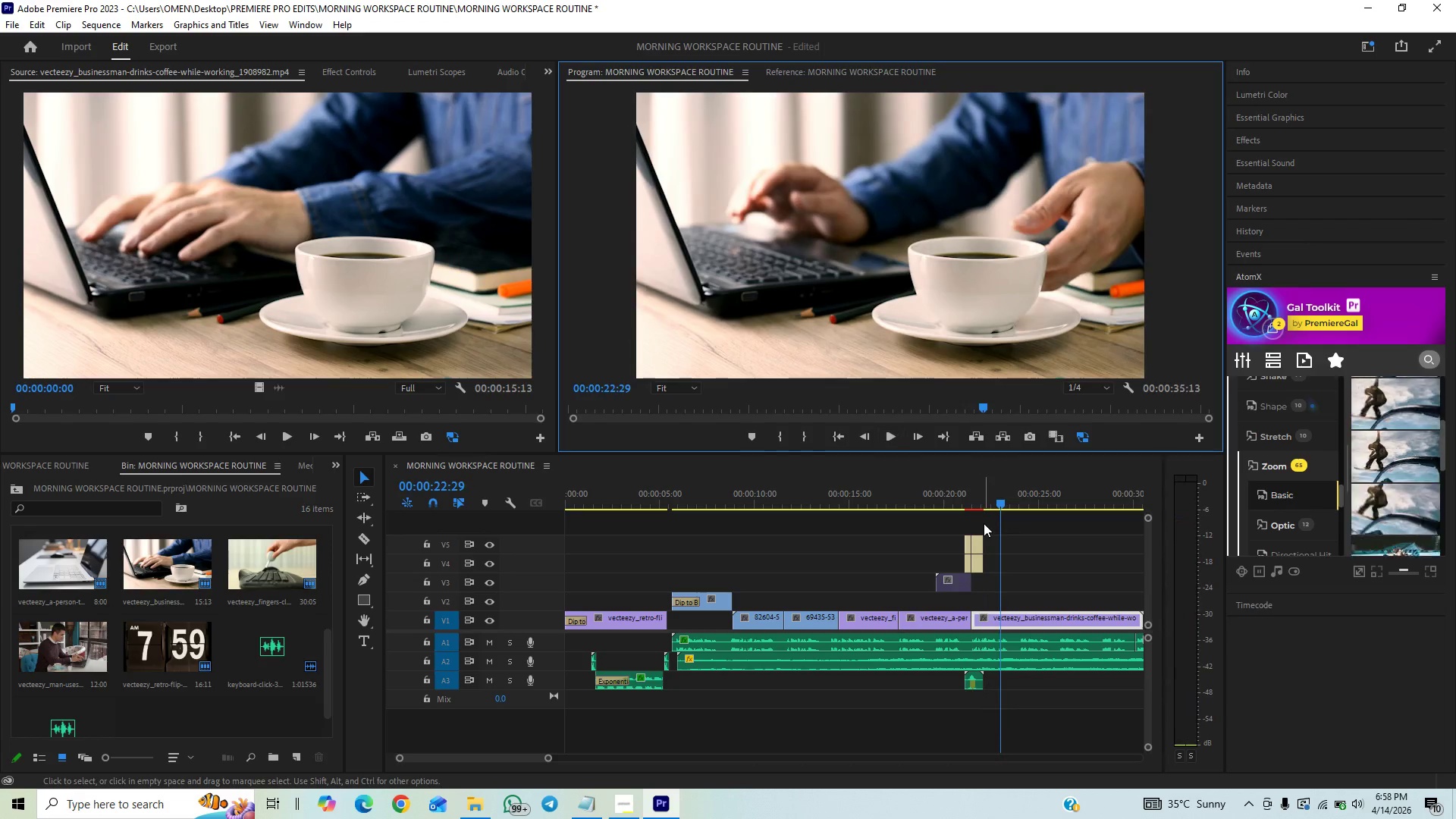 
key(Enter)
 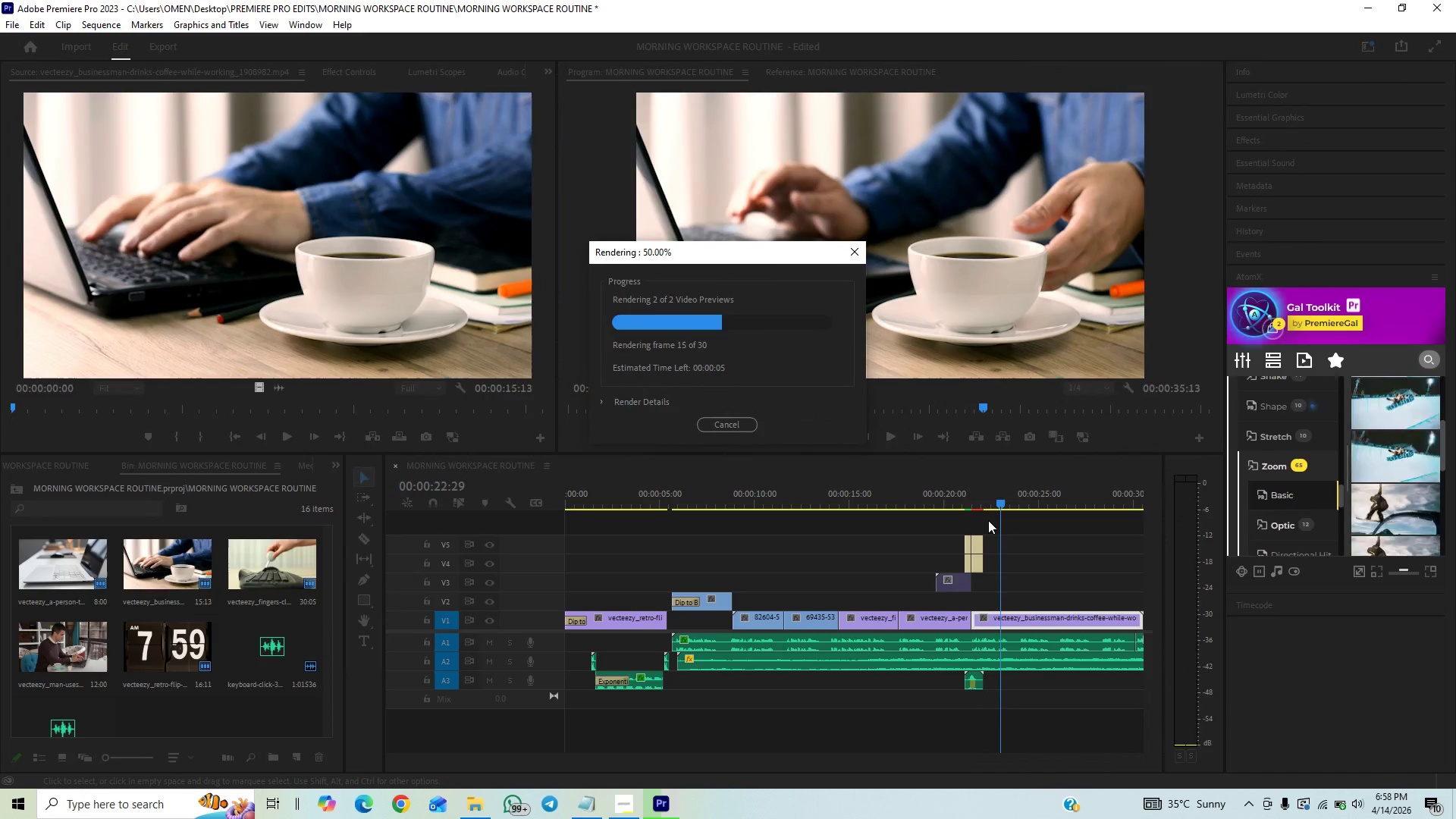 
wait(10.09)
 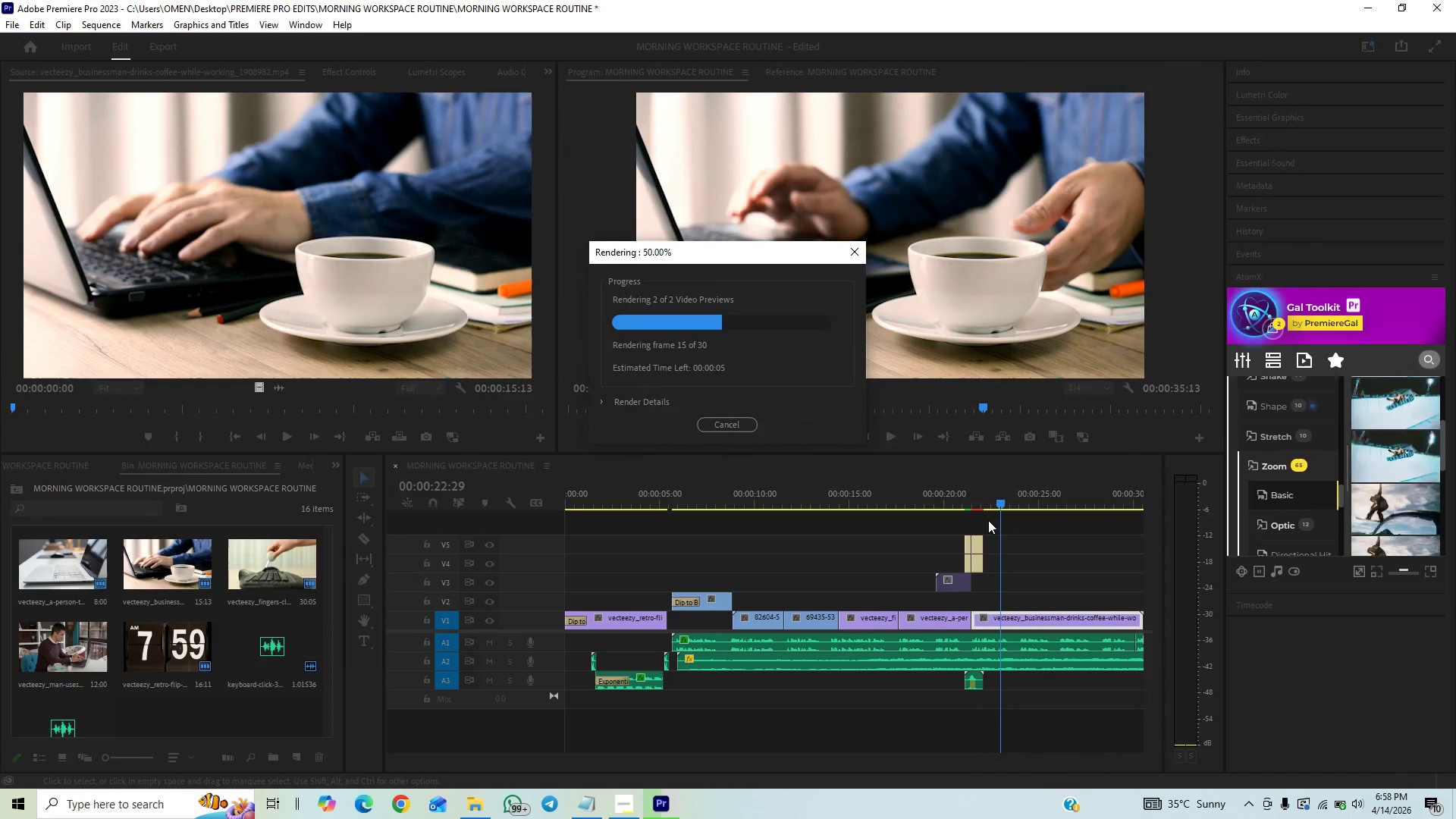 
left_click([961, 504])
 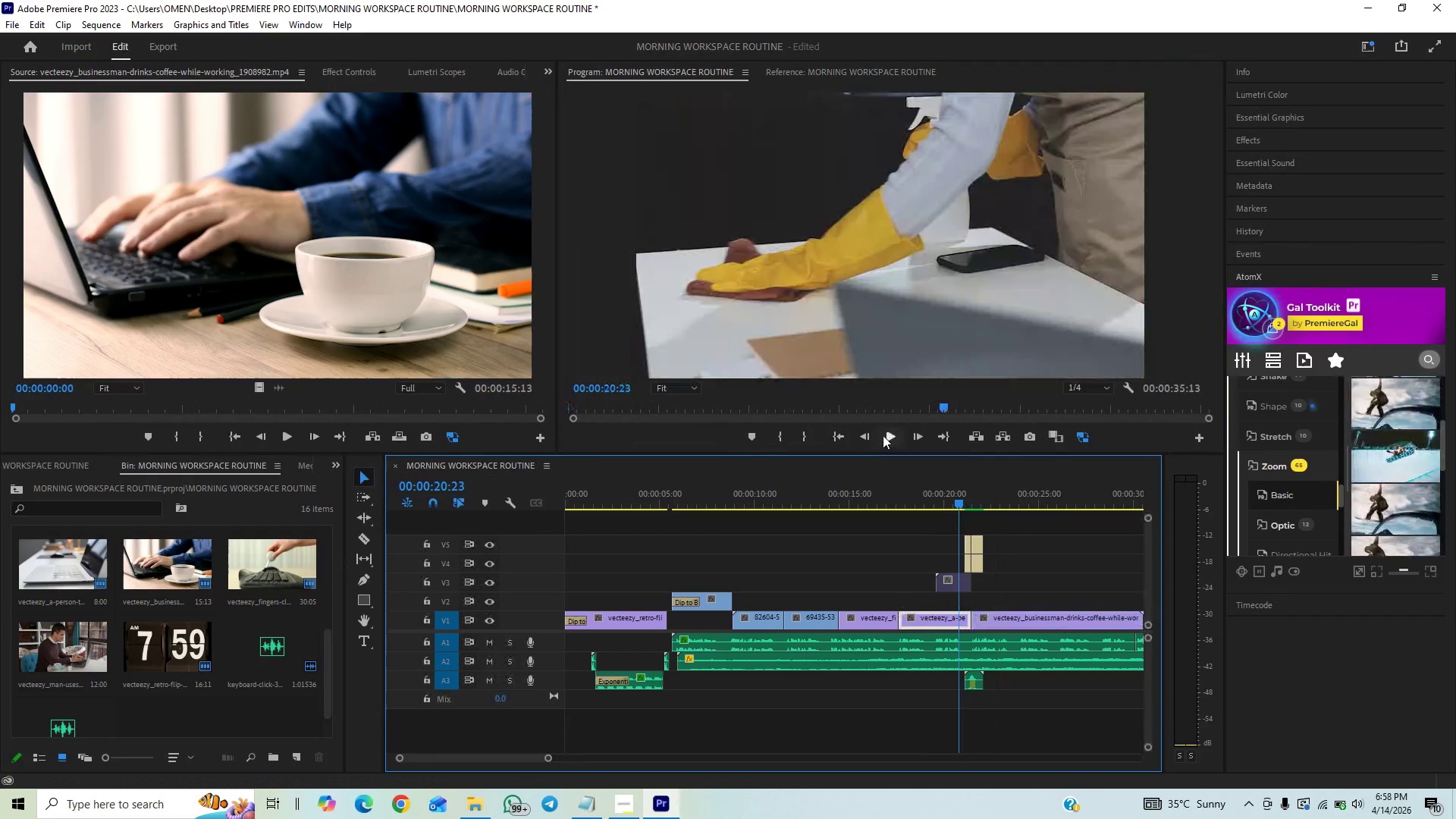 
left_click([883, 432])
 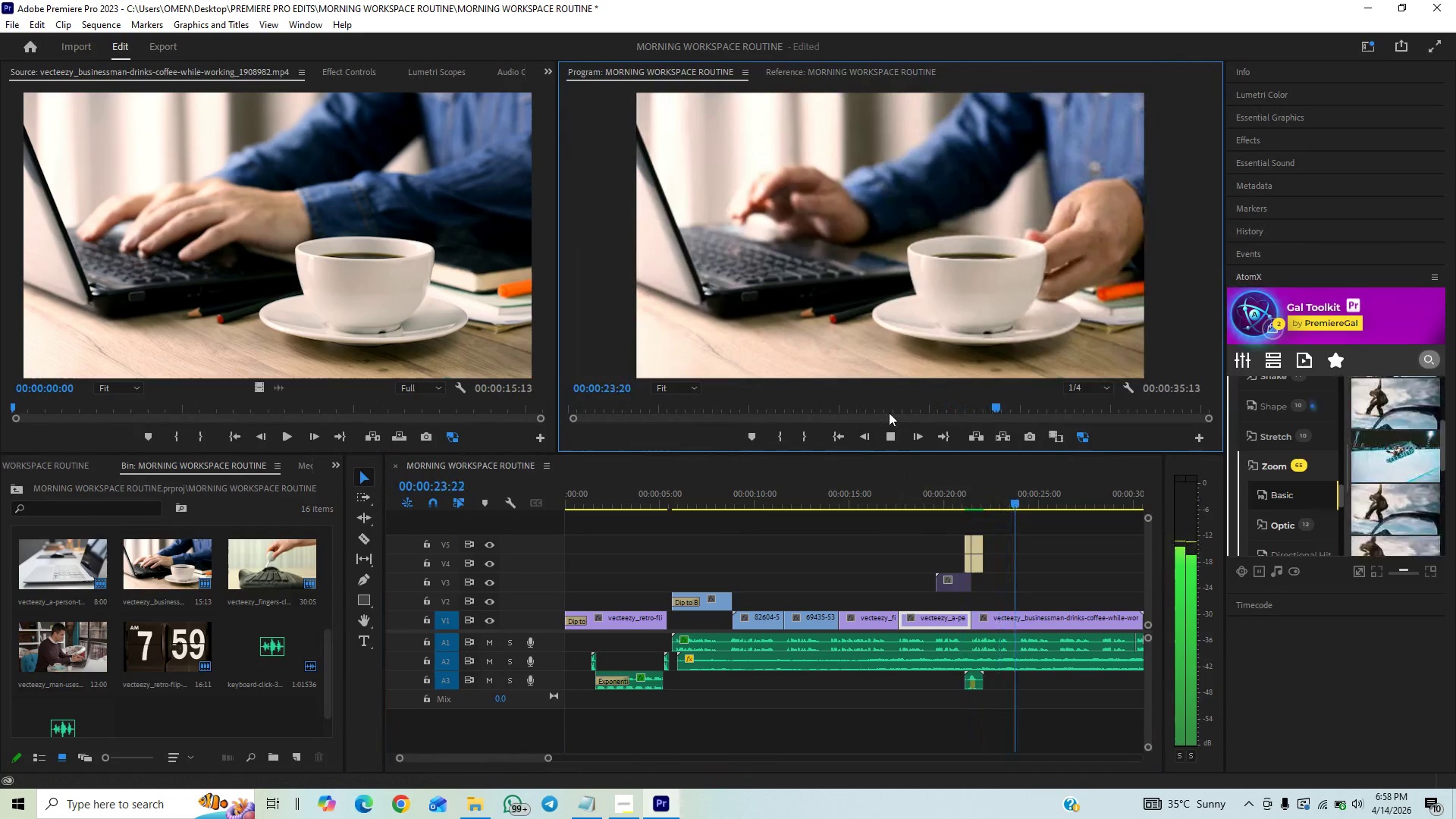 
left_click([923, 499])
 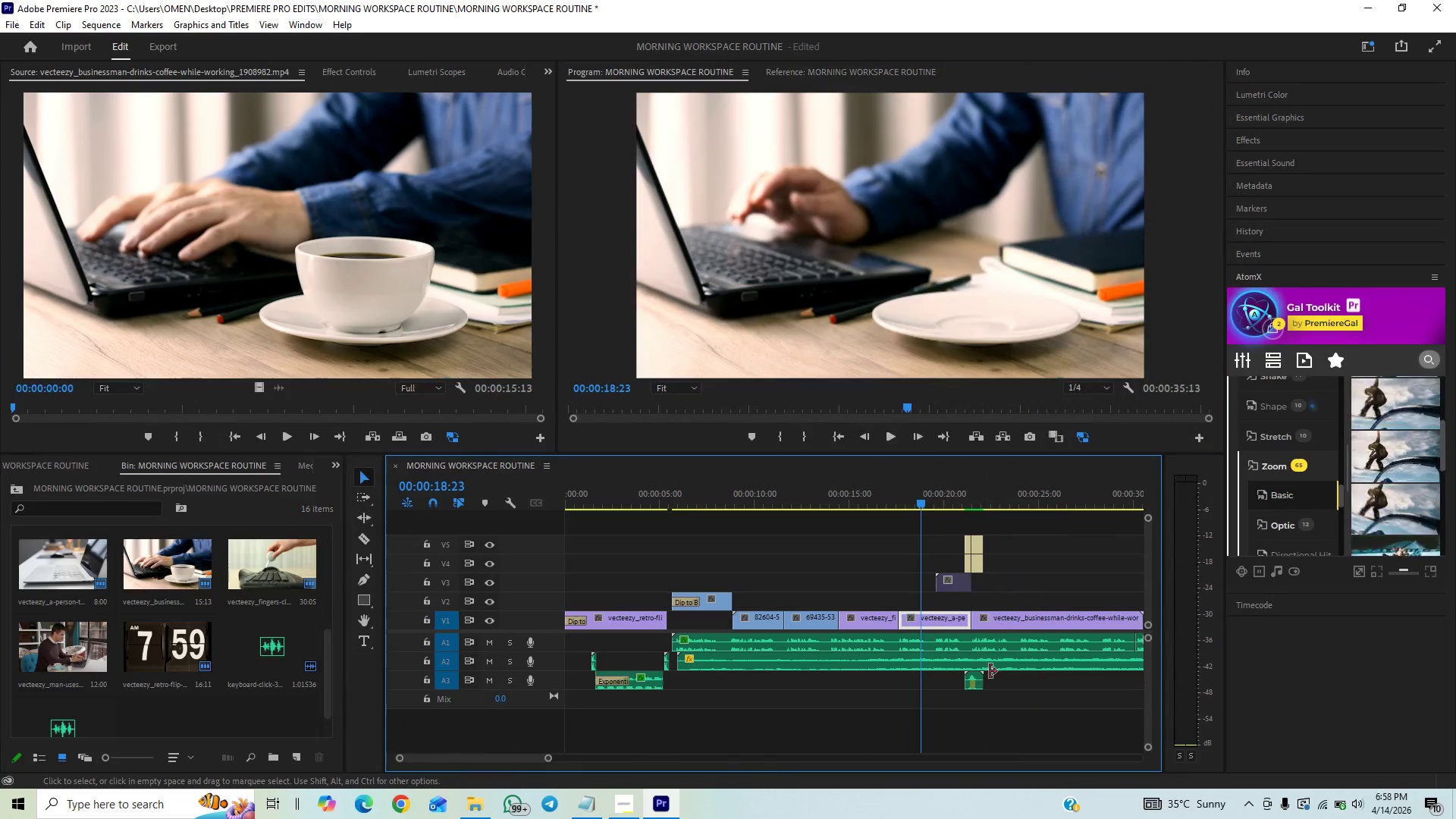 
left_click([975, 681])
 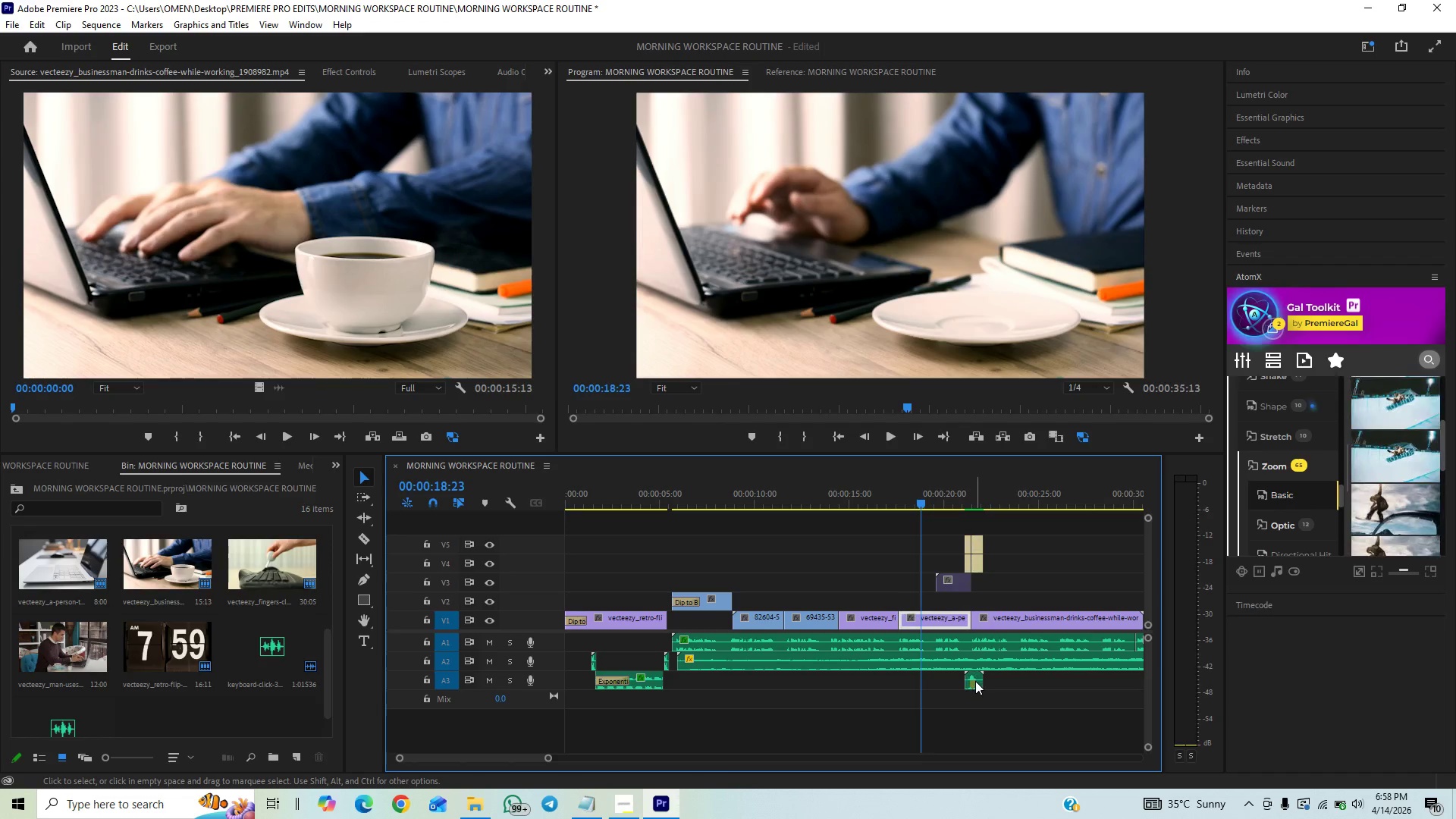 
left_click([975, 681])
 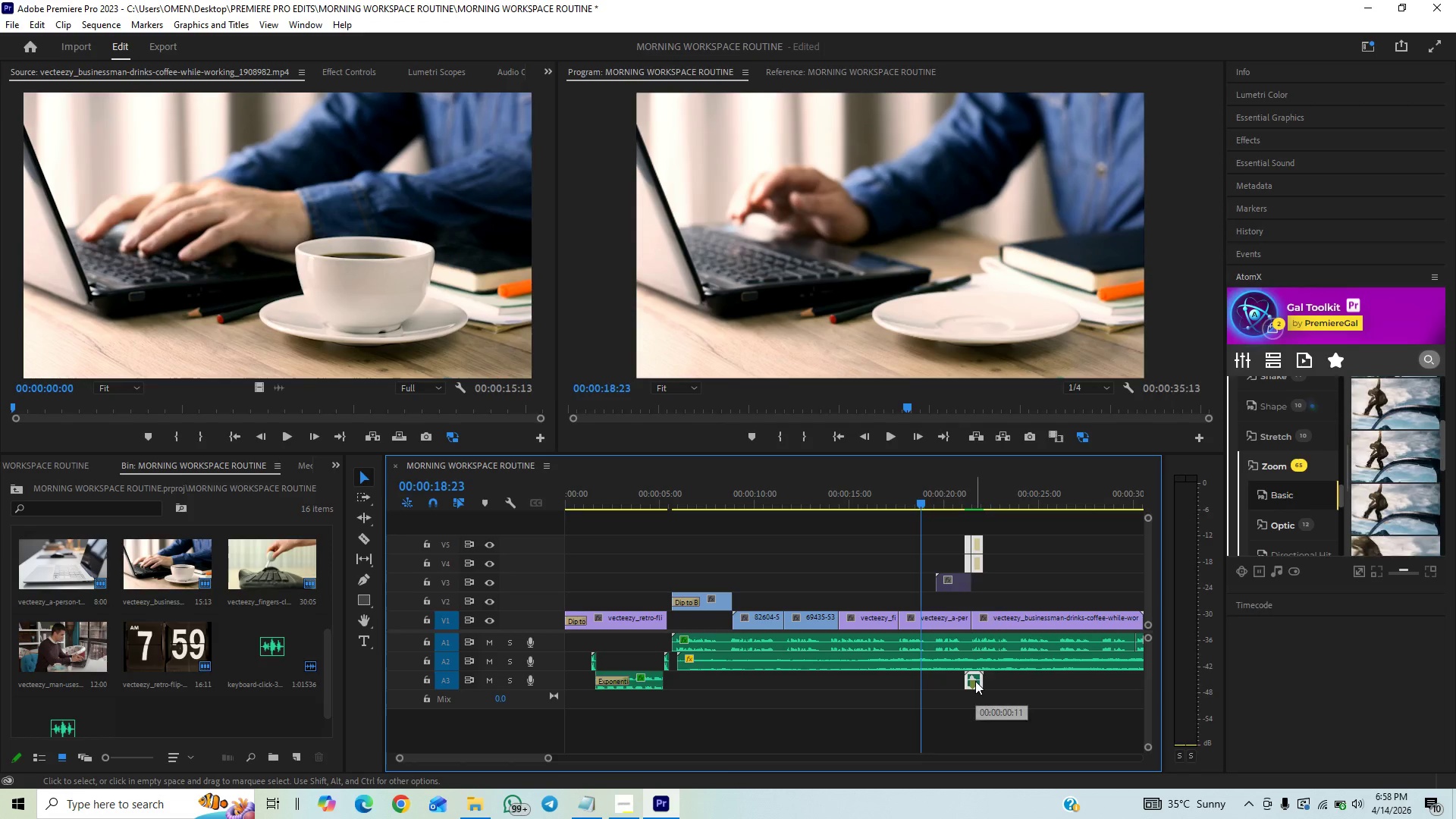 
right_click([975, 681])
 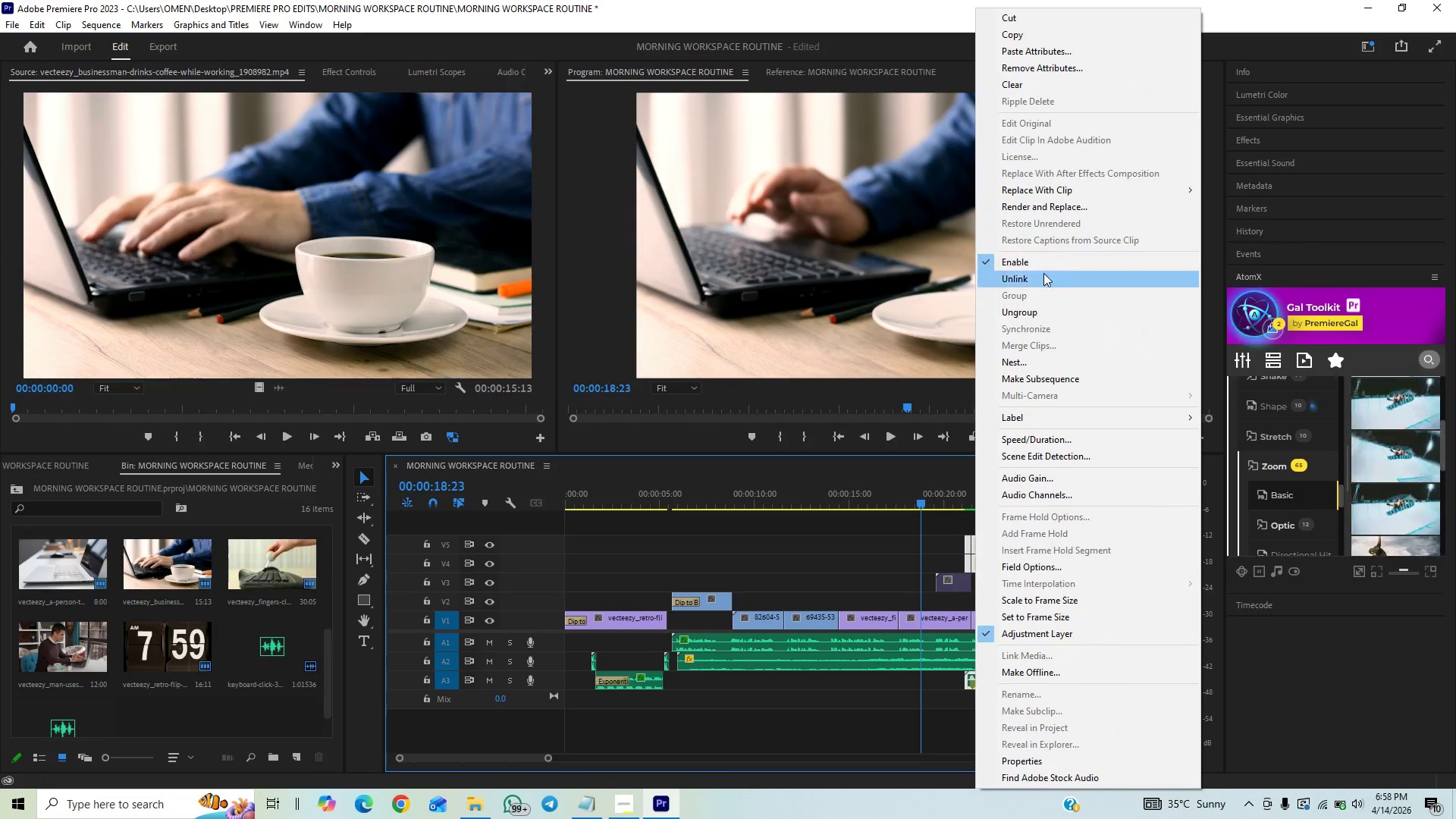 
left_click([1043, 273])
 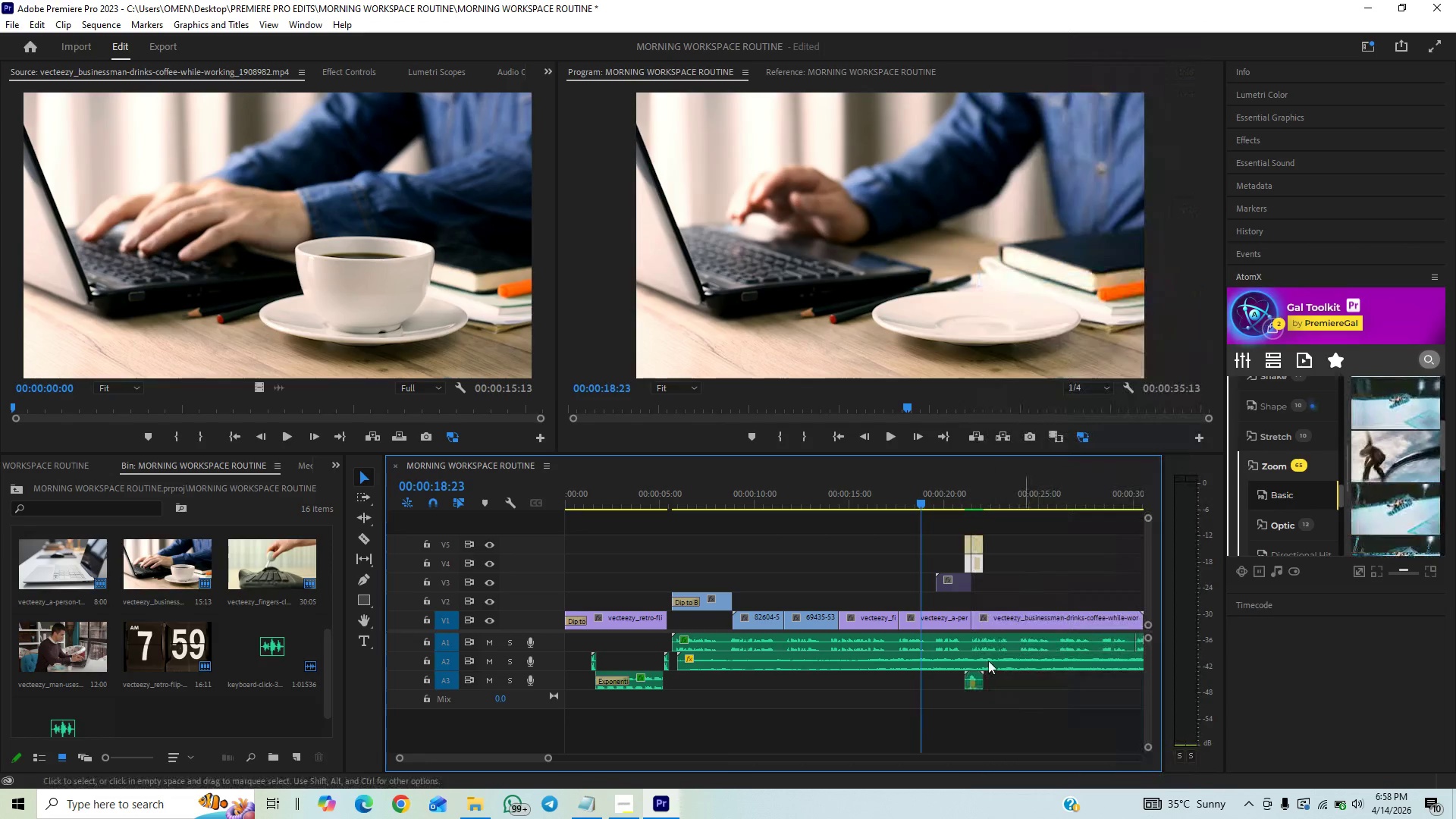 
left_click([978, 679])
 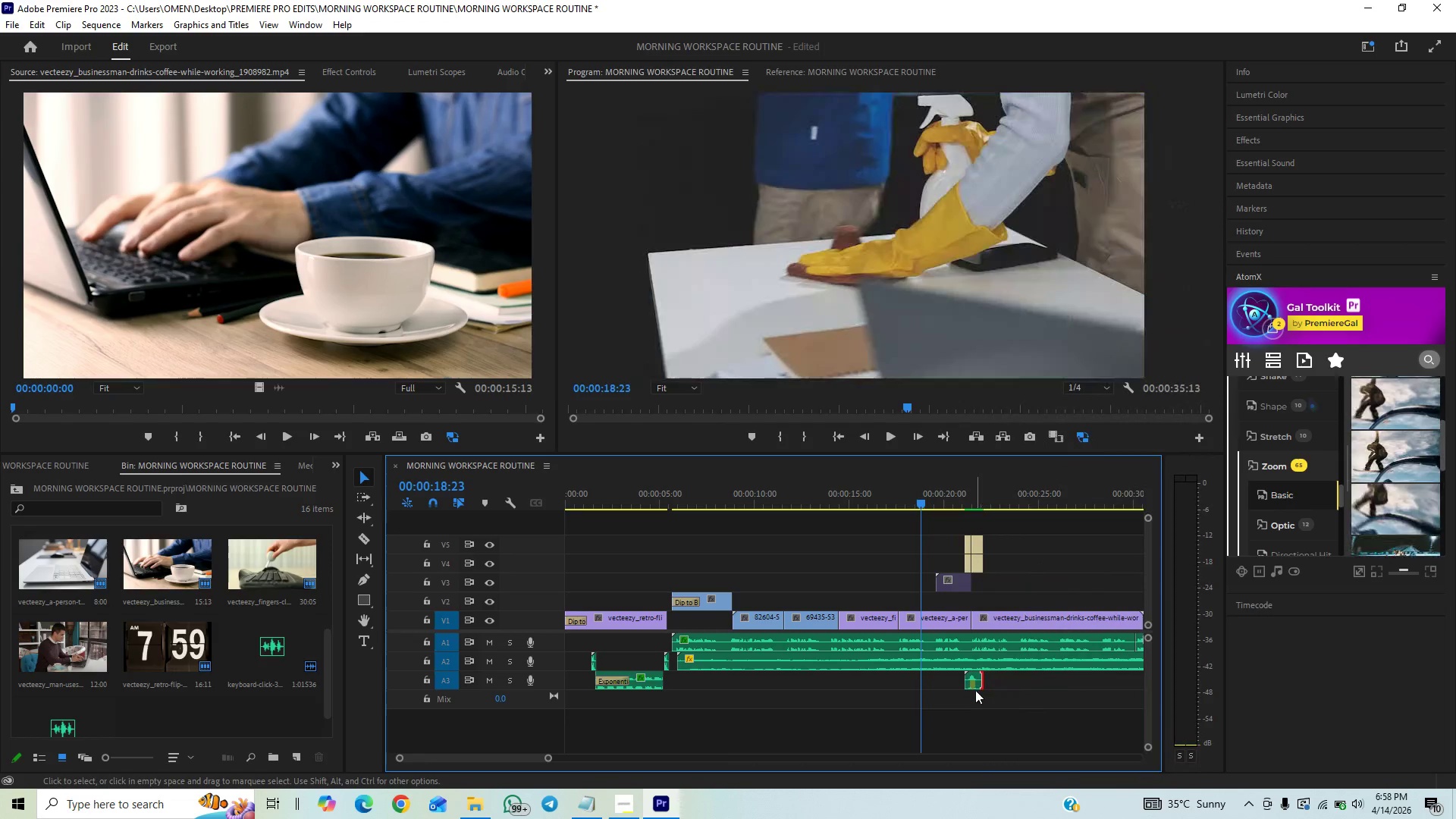 
left_click([974, 690])
 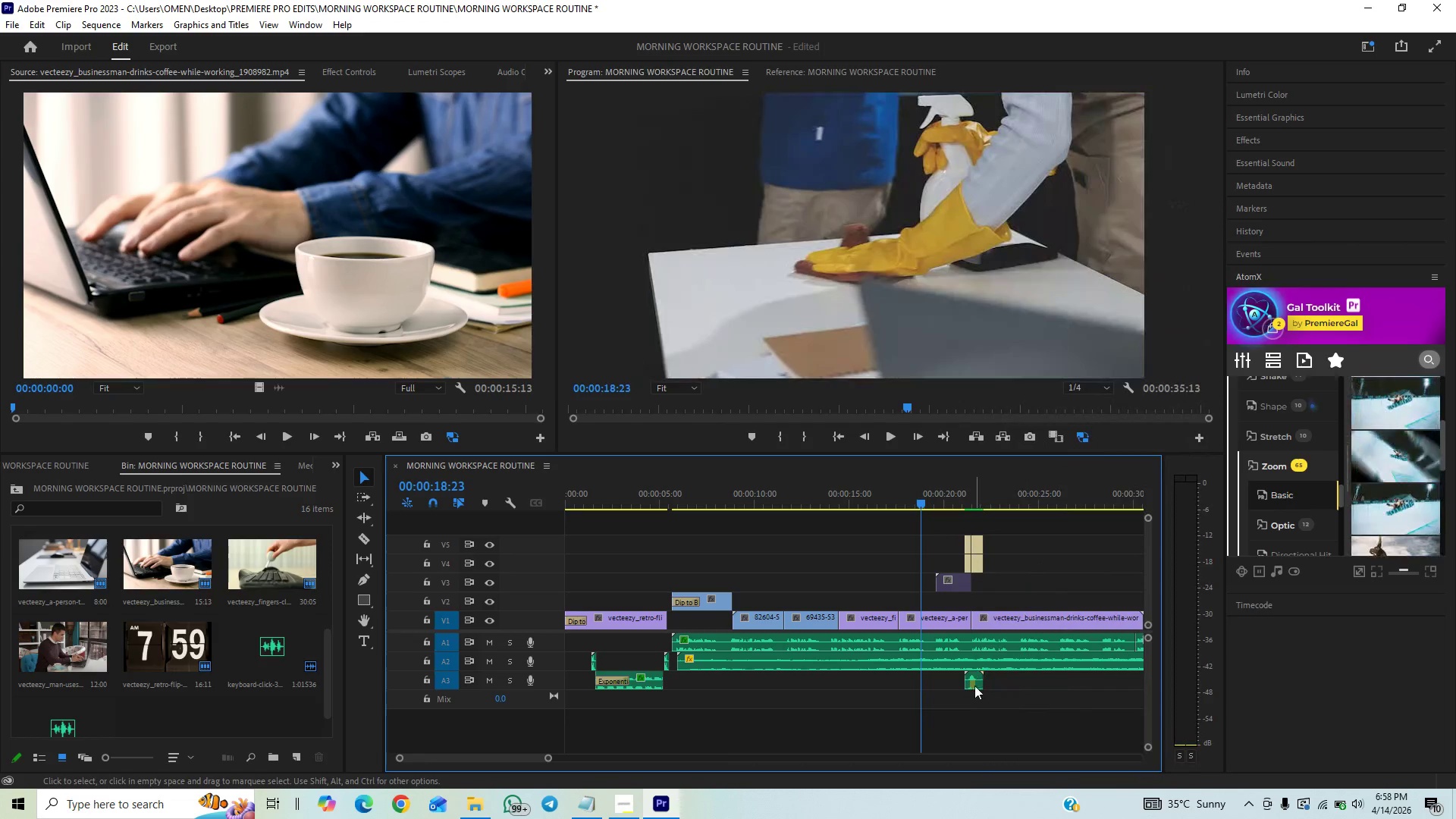 
left_click([974, 686])
 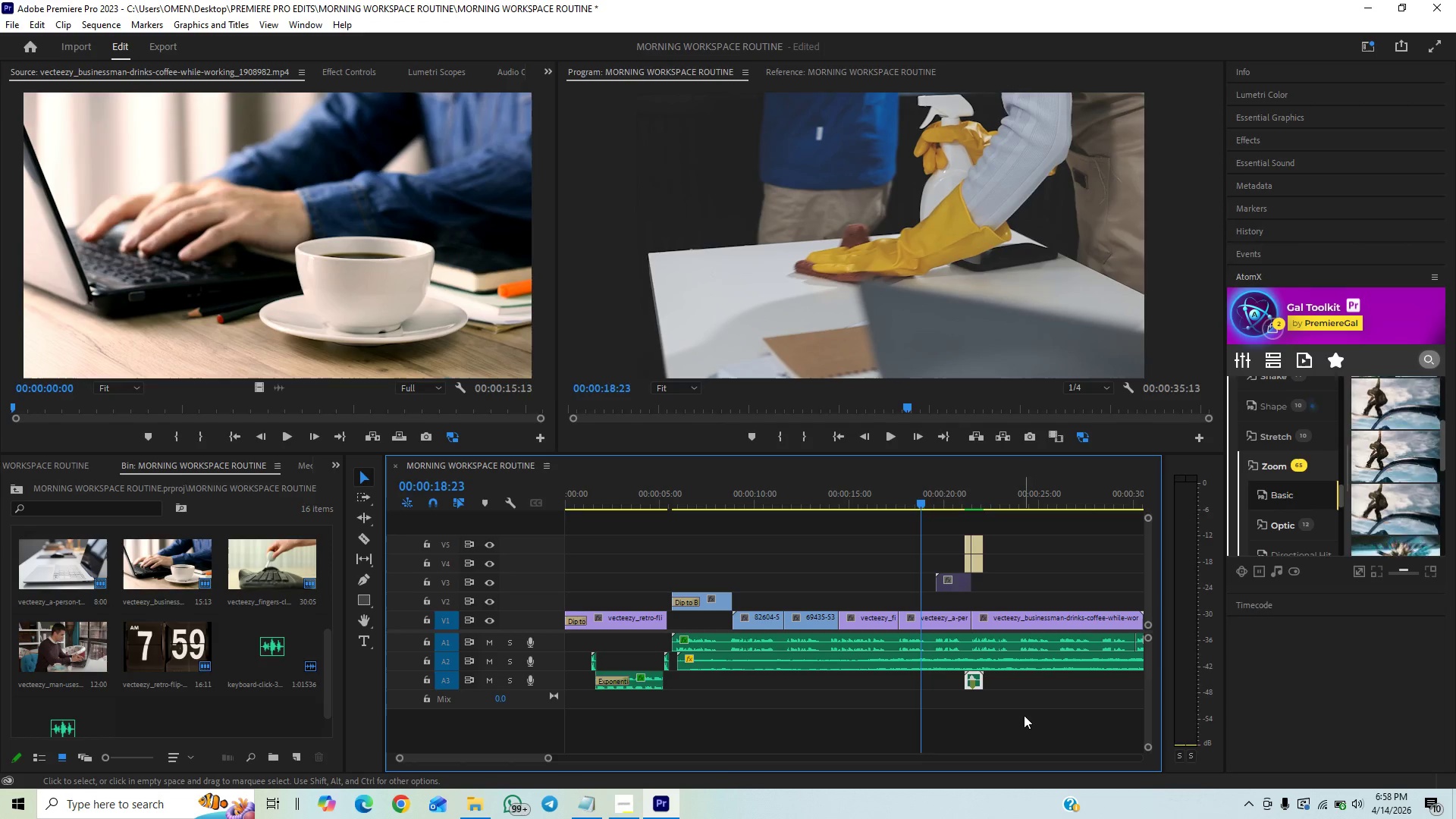 
key(Shift+E)
 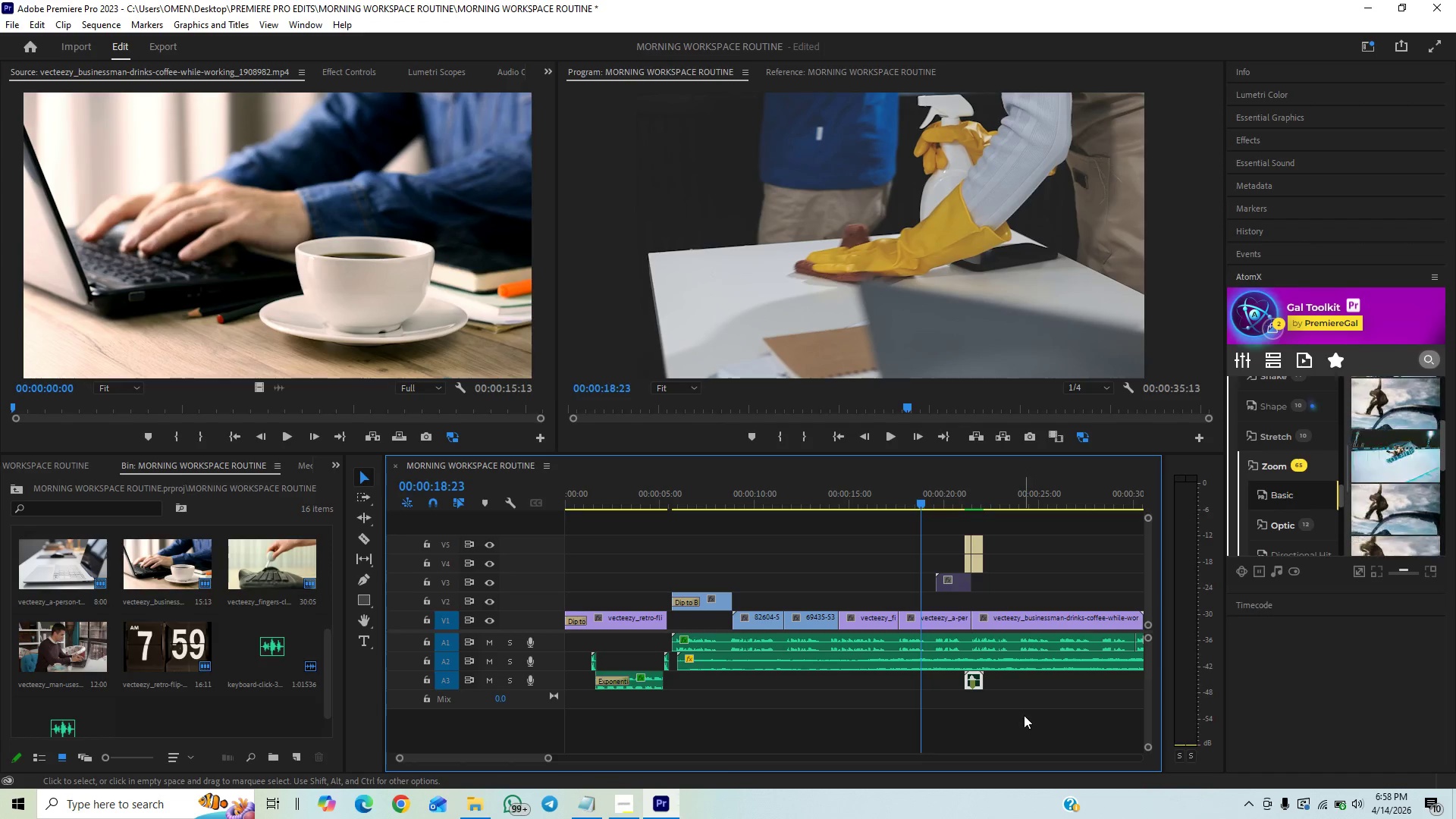 
key(Space)
 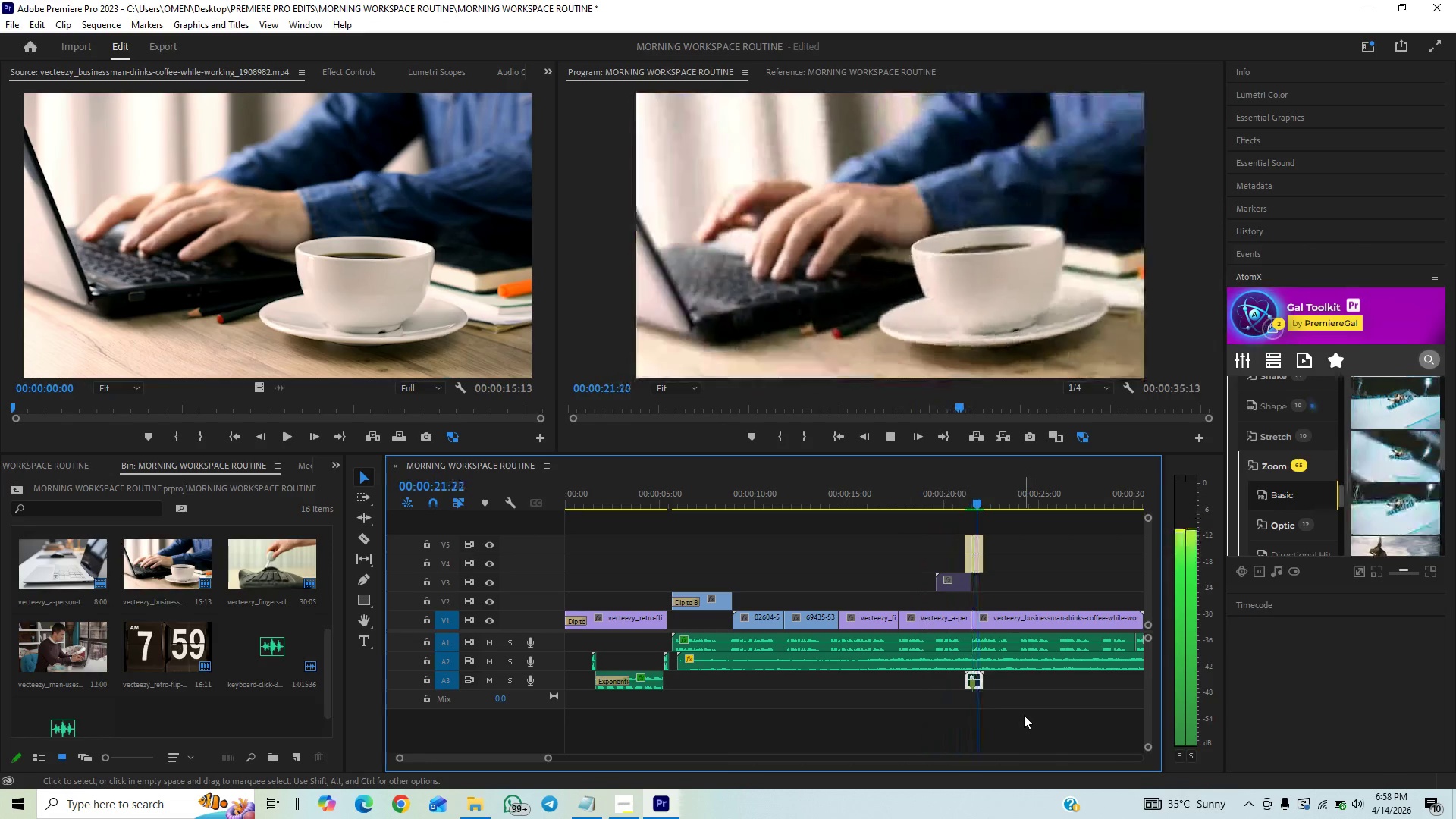 
key(Space)
 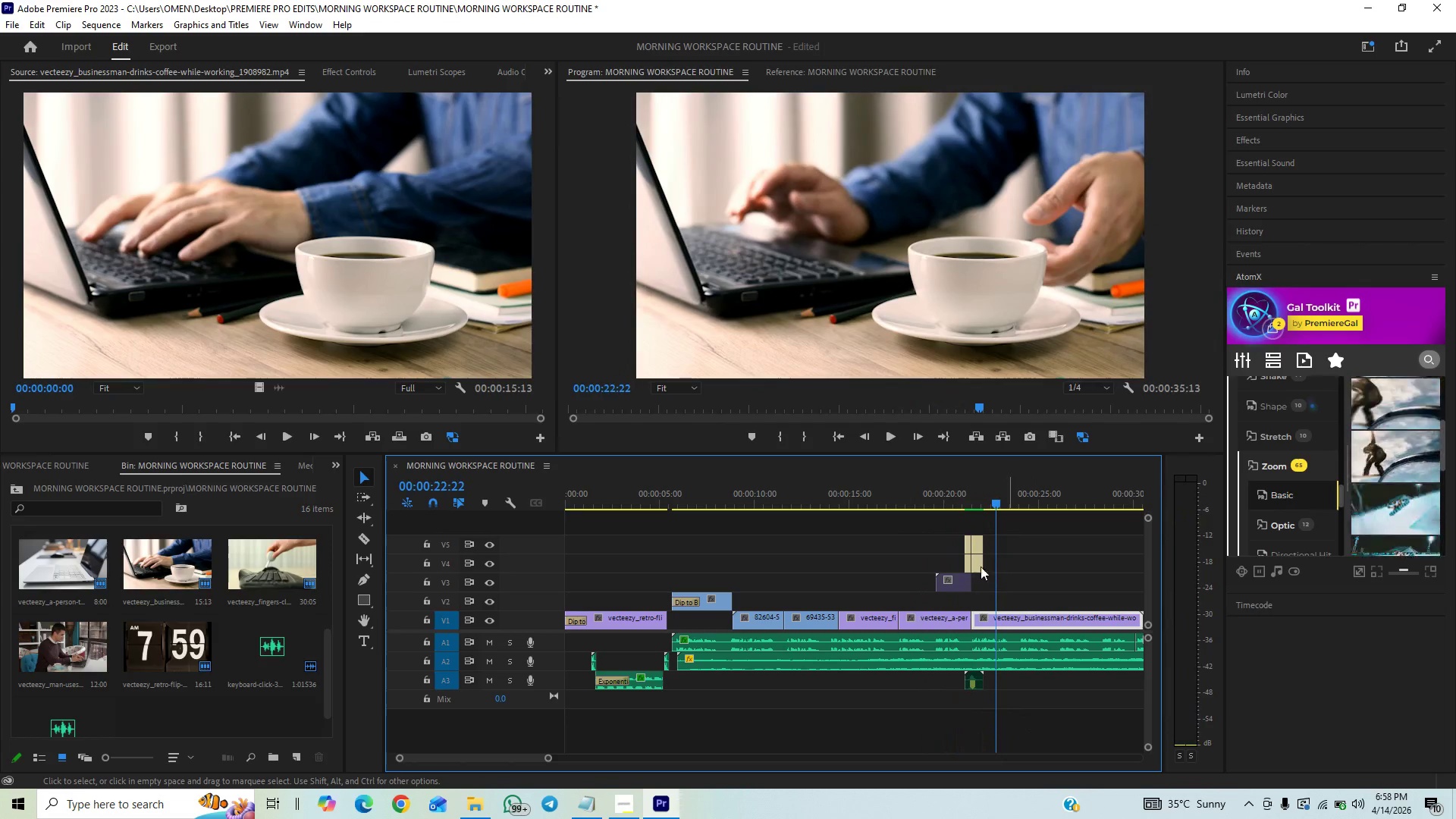 
left_click([973, 556])
 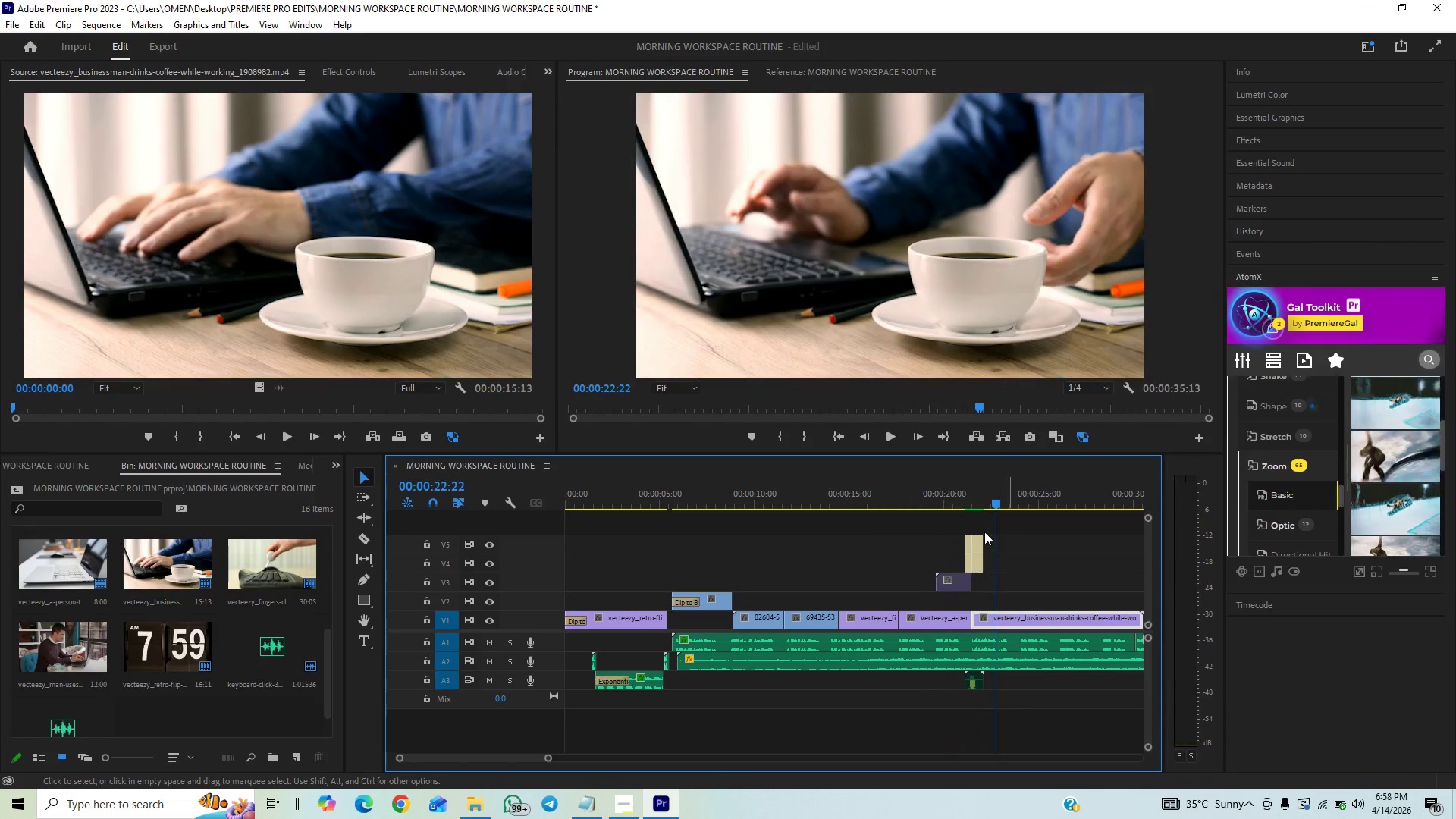 
left_click([984, 532])
 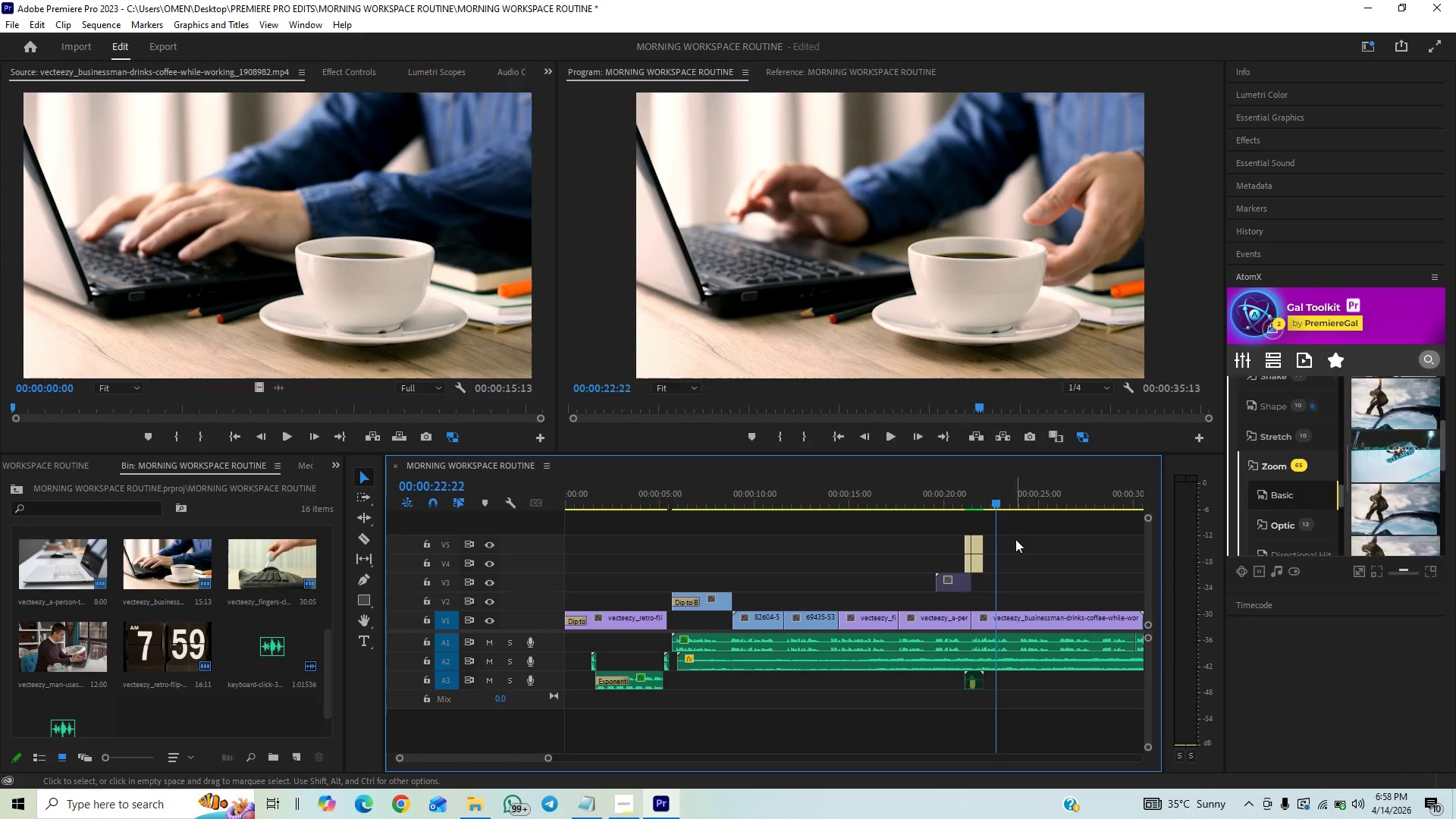 
left_click_drag(start_coordinate=[1015, 539], to_coordinate=[956, 571])
 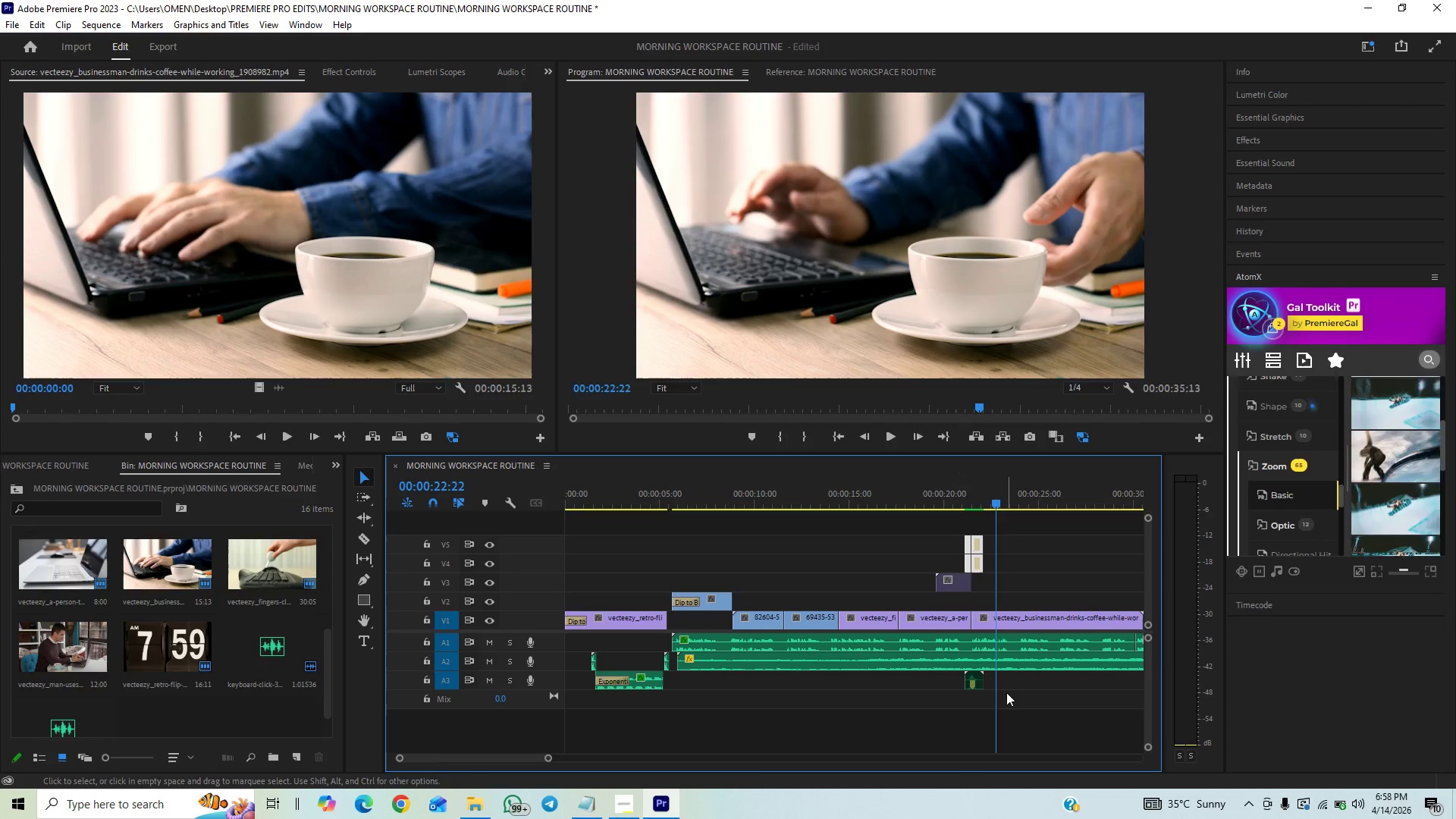 
hold_key(key=ShiftLeft, duration=1.5)
left_click([967, 683])
 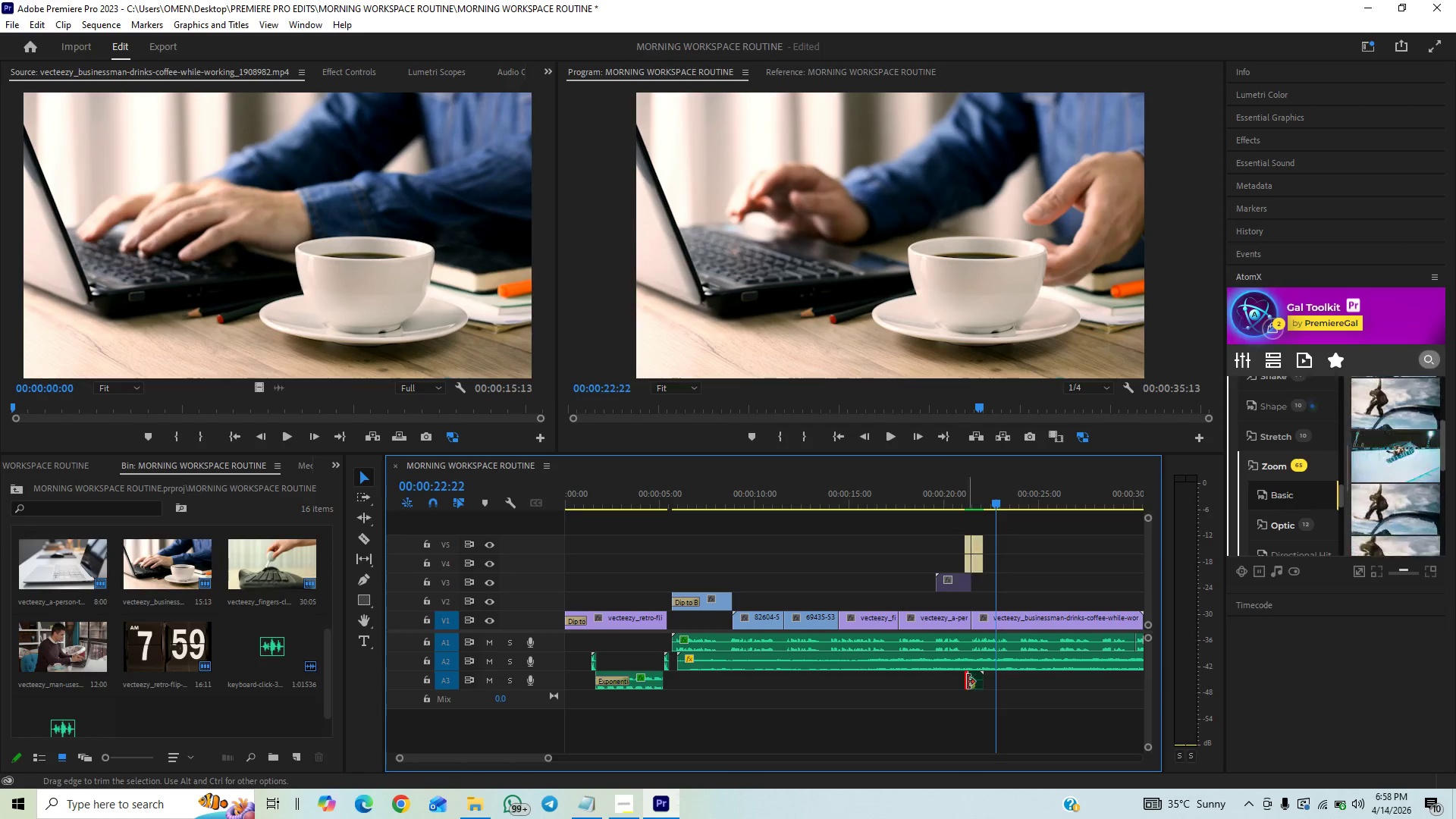 
key(Shift+ShiftLeft)
 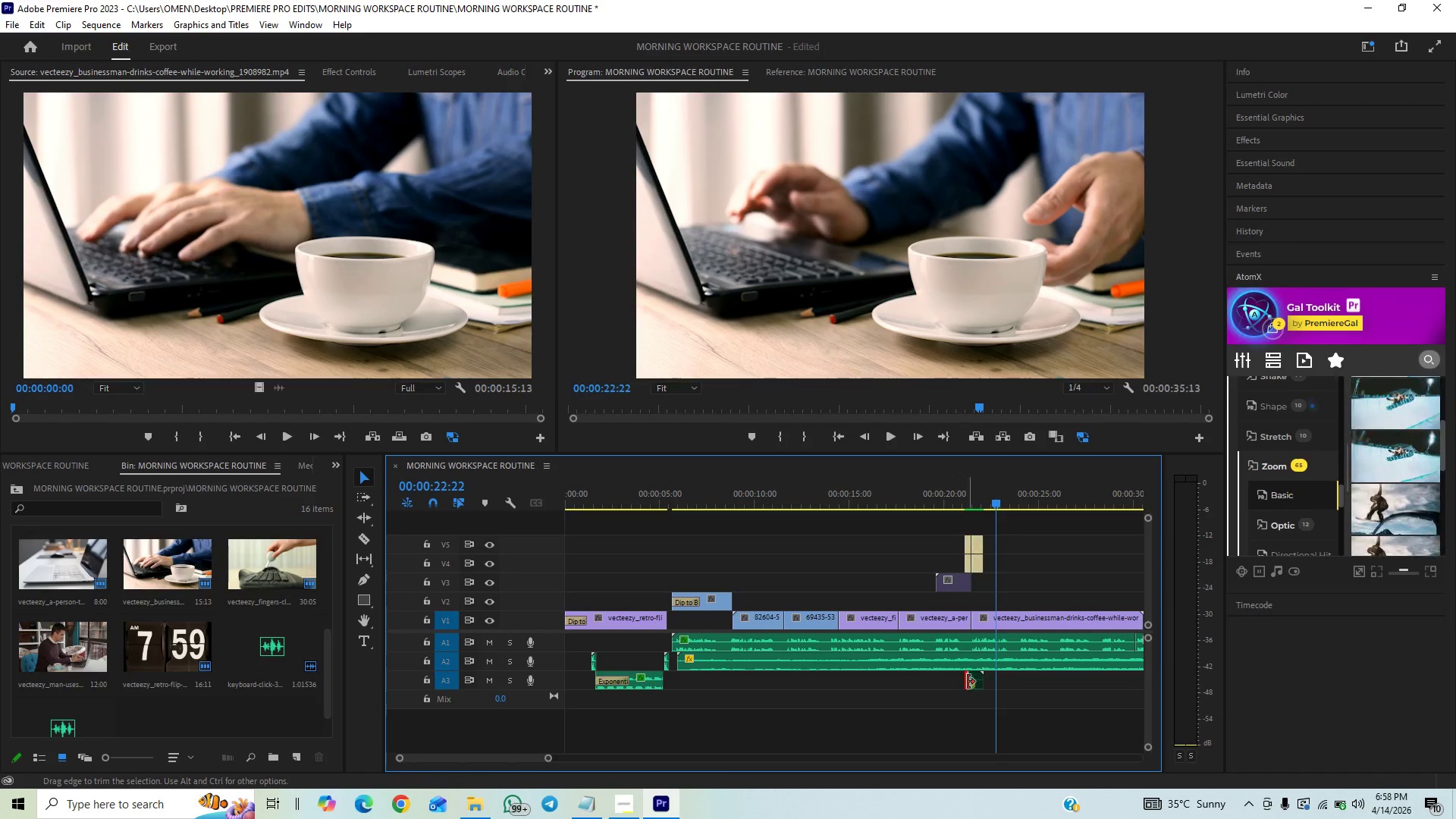 
key(Shift+ShiftLeft)
 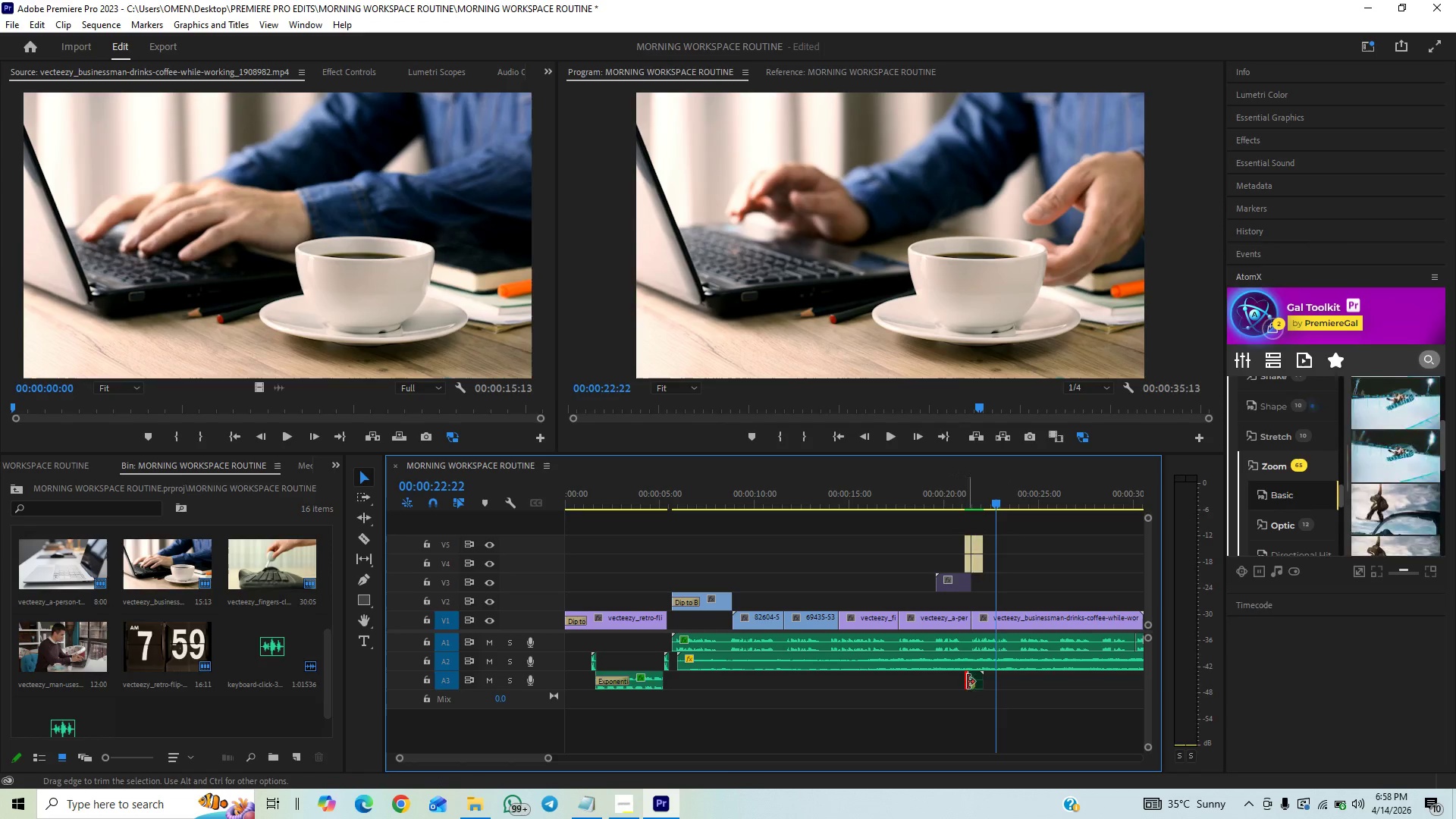 
key(Shift+ShiftLeft)
 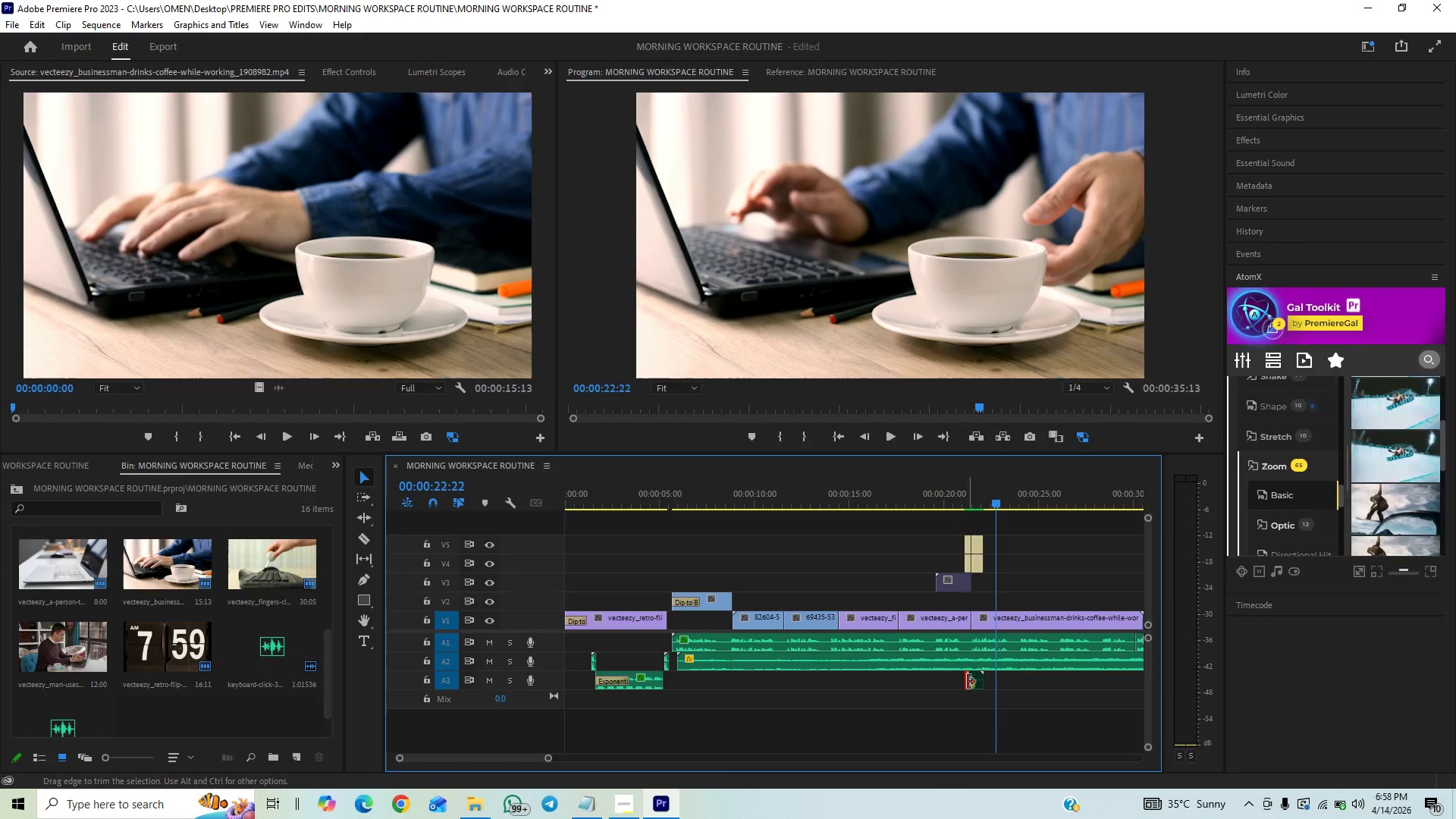 
key(Shift+ShiftLeft)
 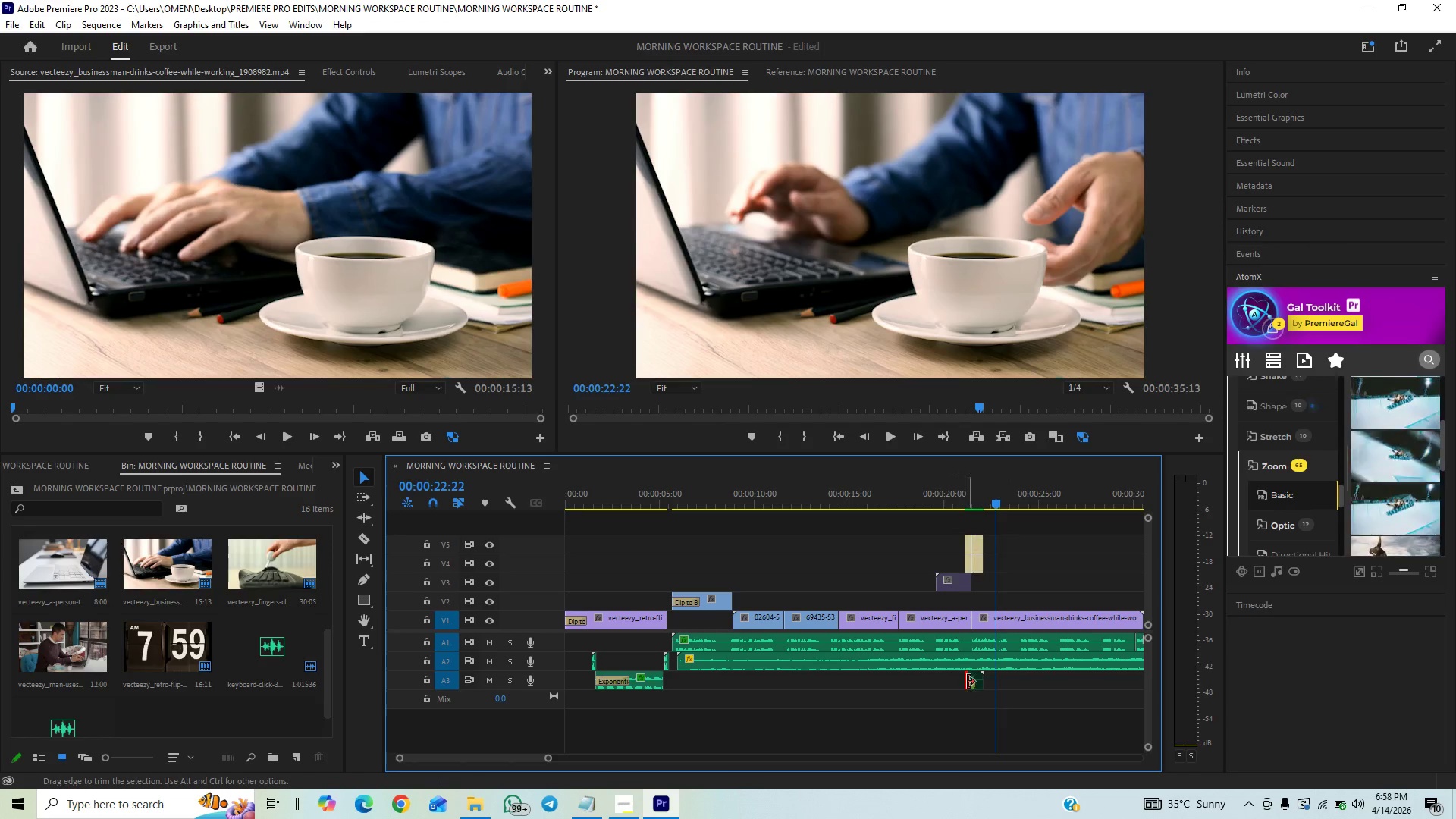 
key(Shift+ShiftLeft)
 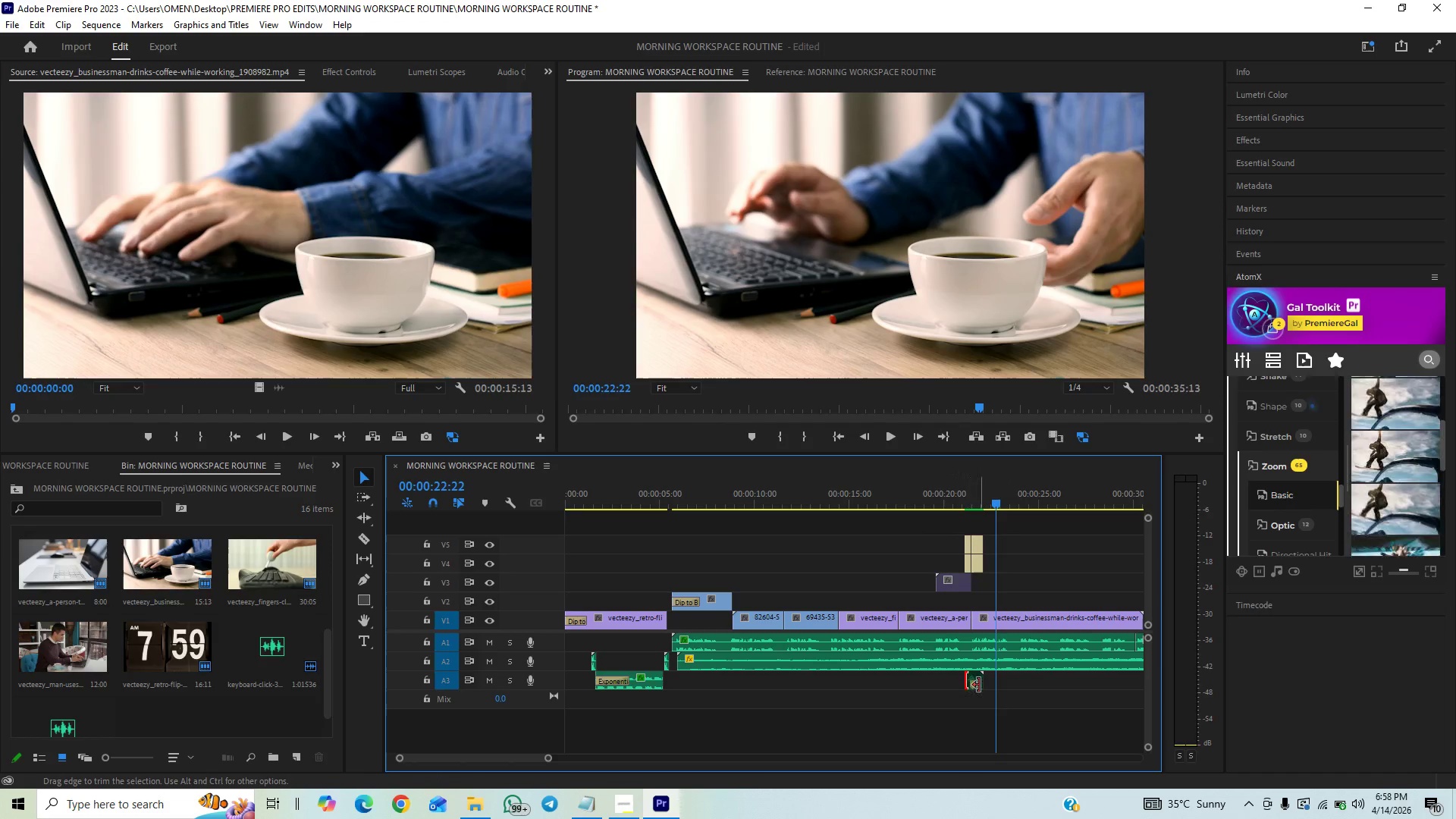 
left_click([979, 685])
 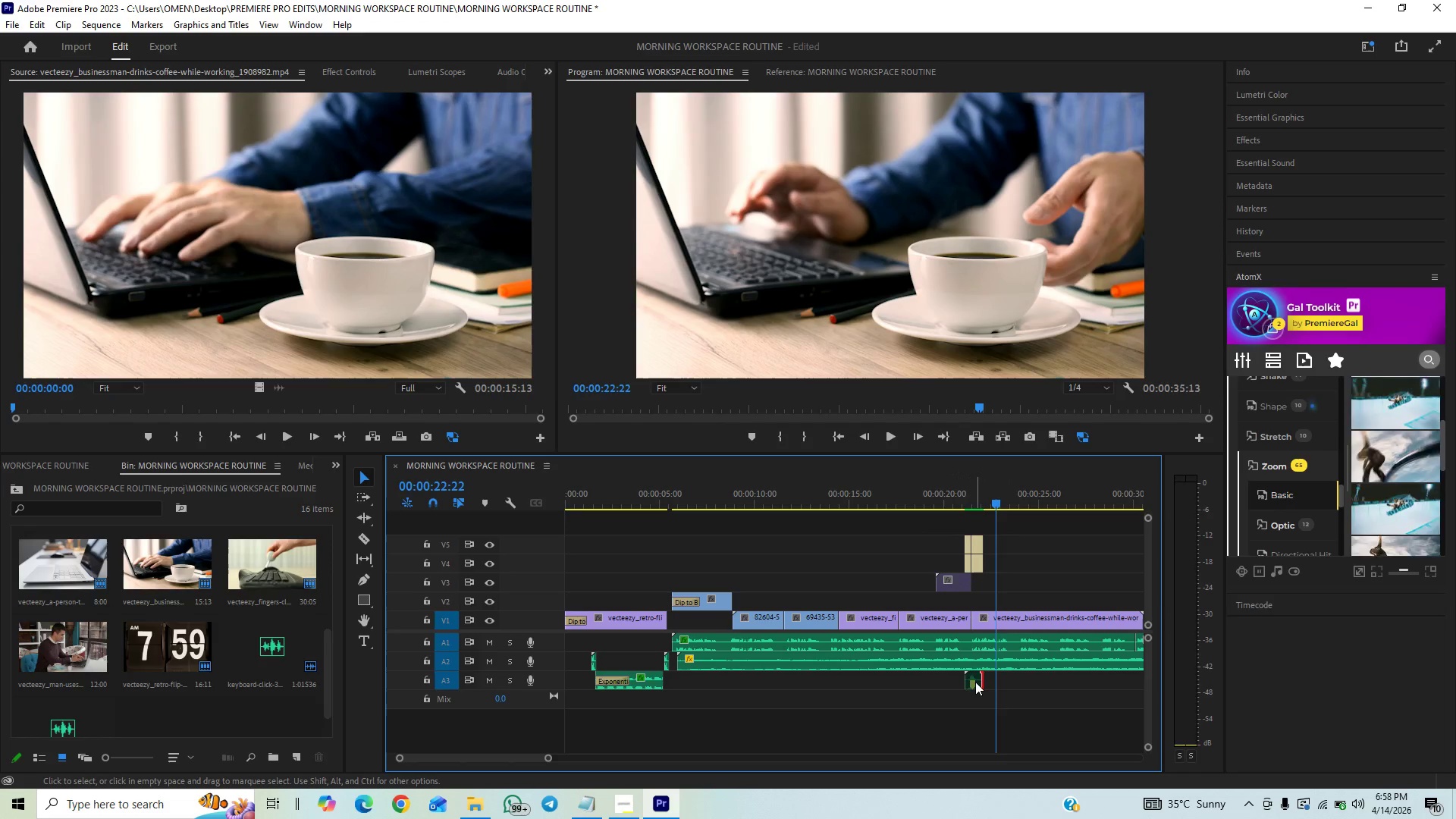 
left_click([975, 682])
 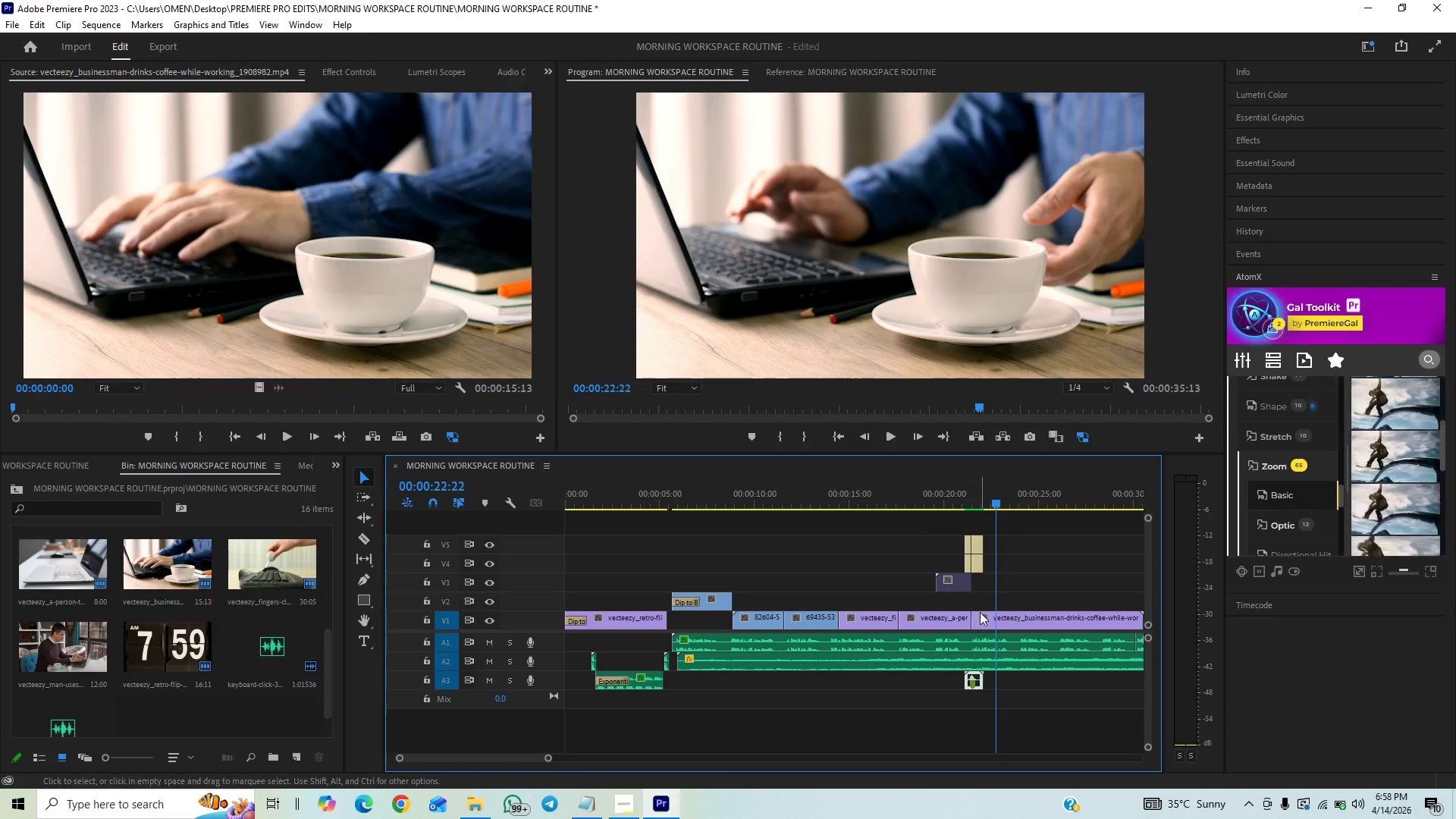 
hold_key(key=ControlLeft, duration=1.45)
left_click_drag(start_coordinate=[1006, 541], to_coordinate=[968, 575])
 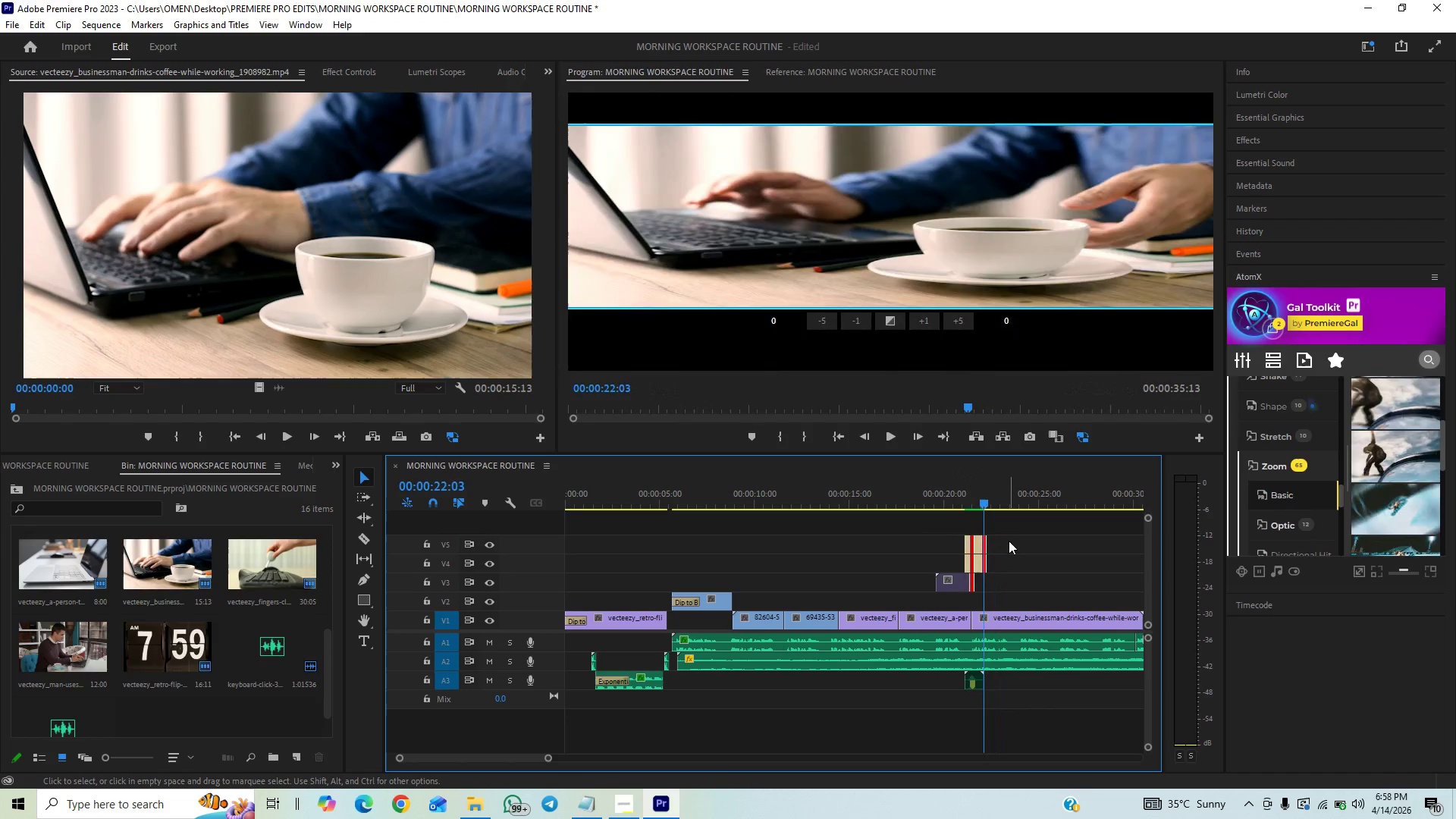 
left_click([1011, 538])
 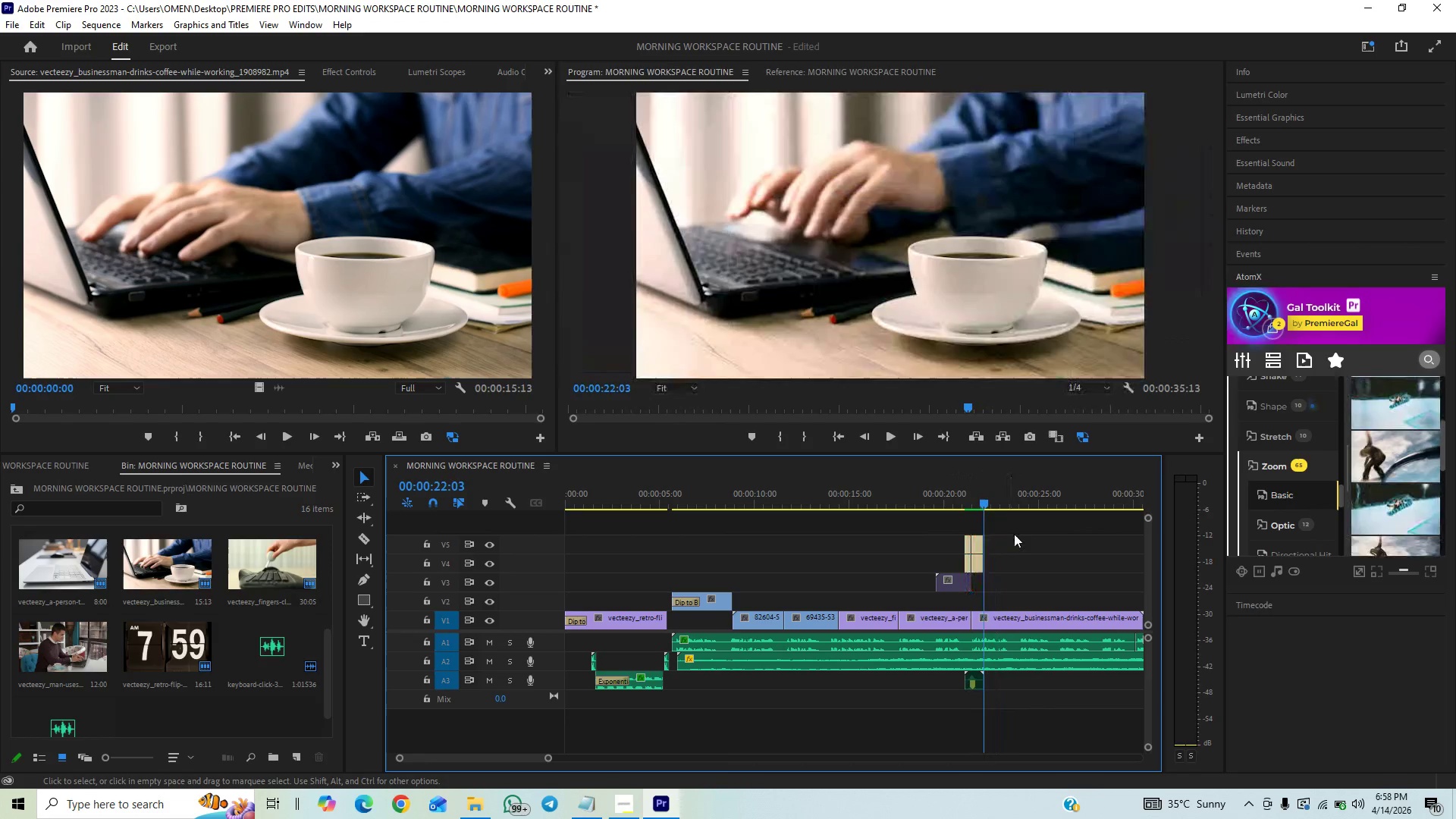 
left_click_drag(start_coordinate=[1009, 533], to_coordinate=[960, 566])
 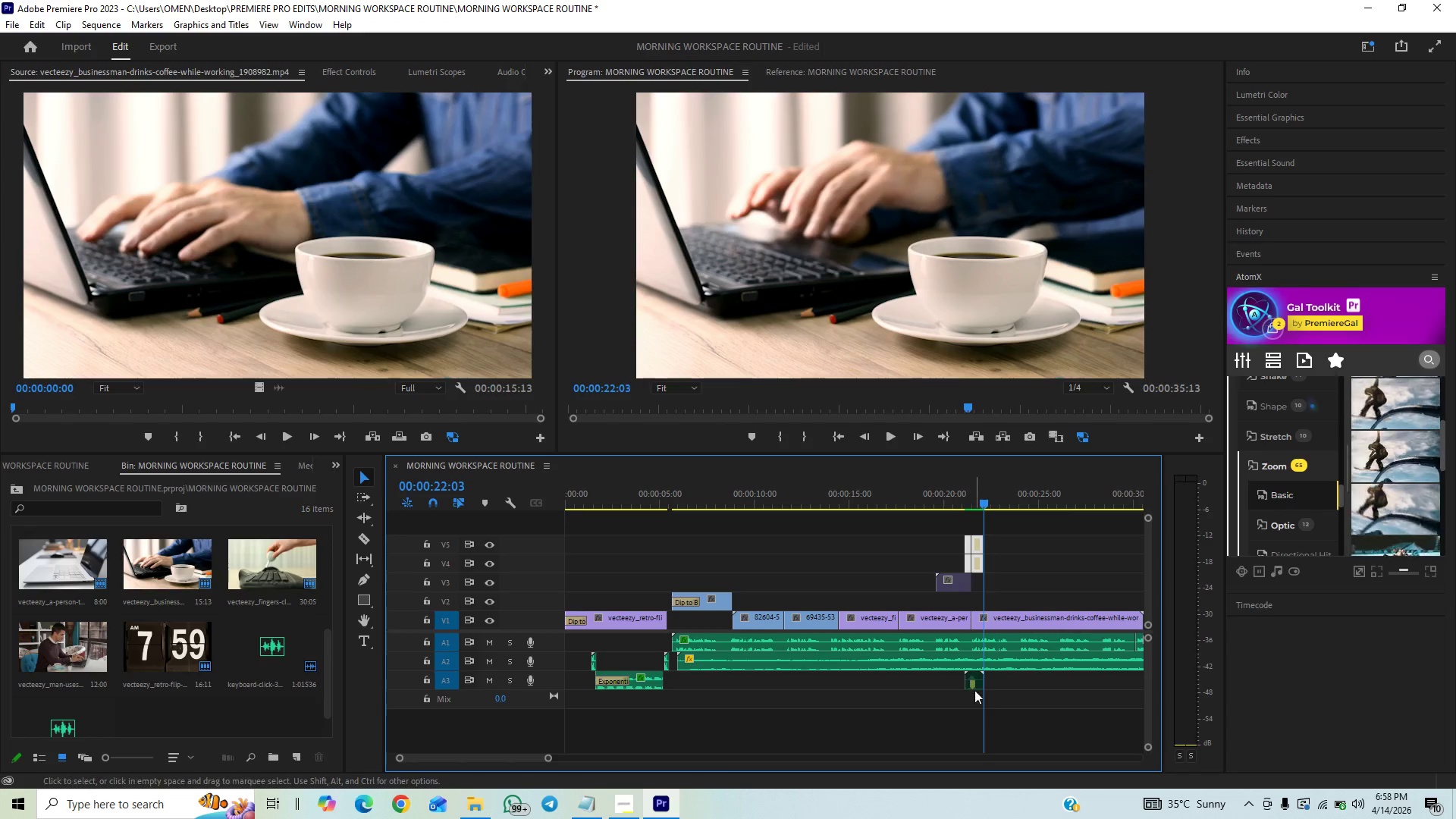 
hold_key(key=ShiftLeft, duration=1.14)
left_click([971, 682])
 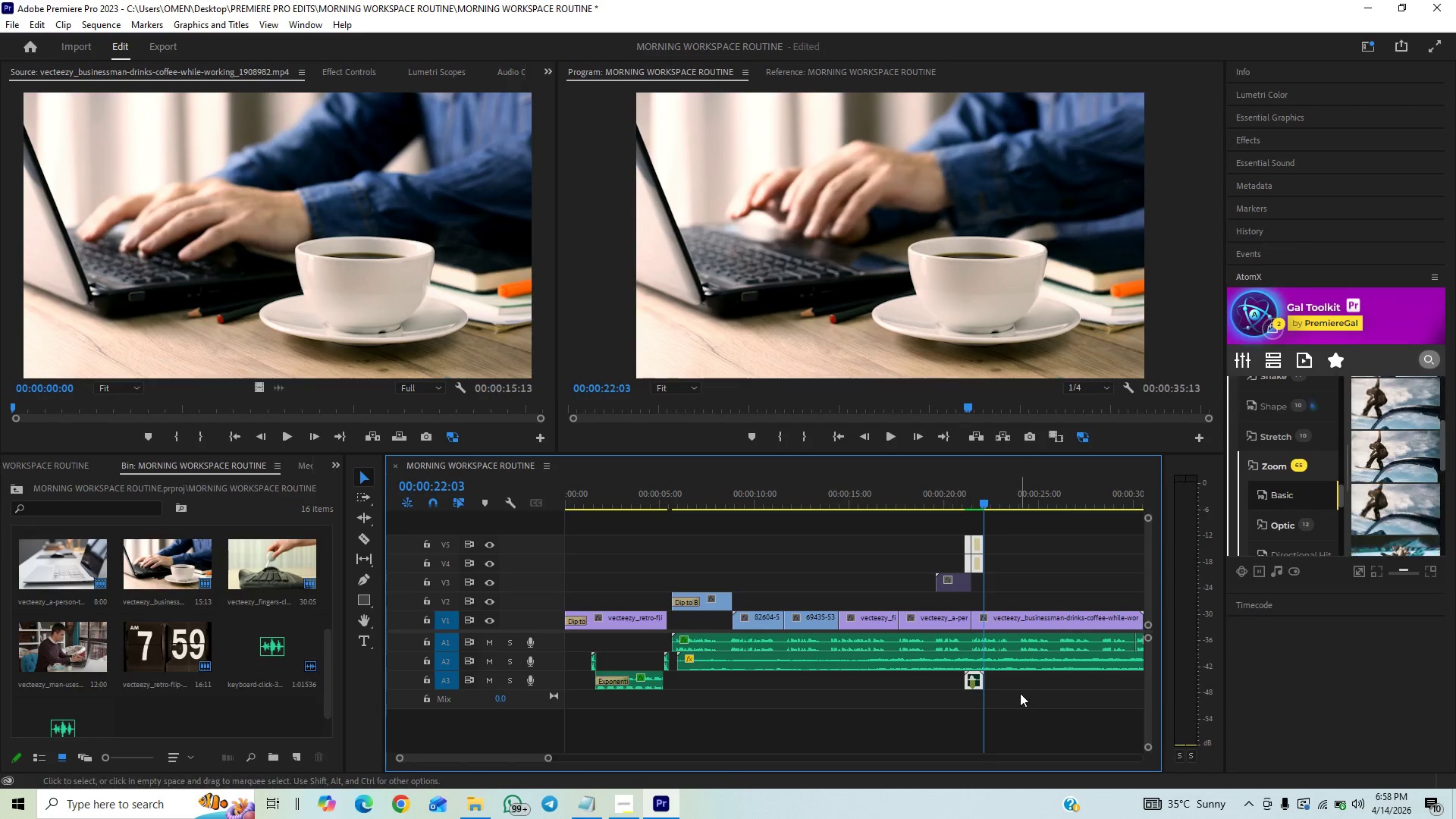 
key(Delete)
 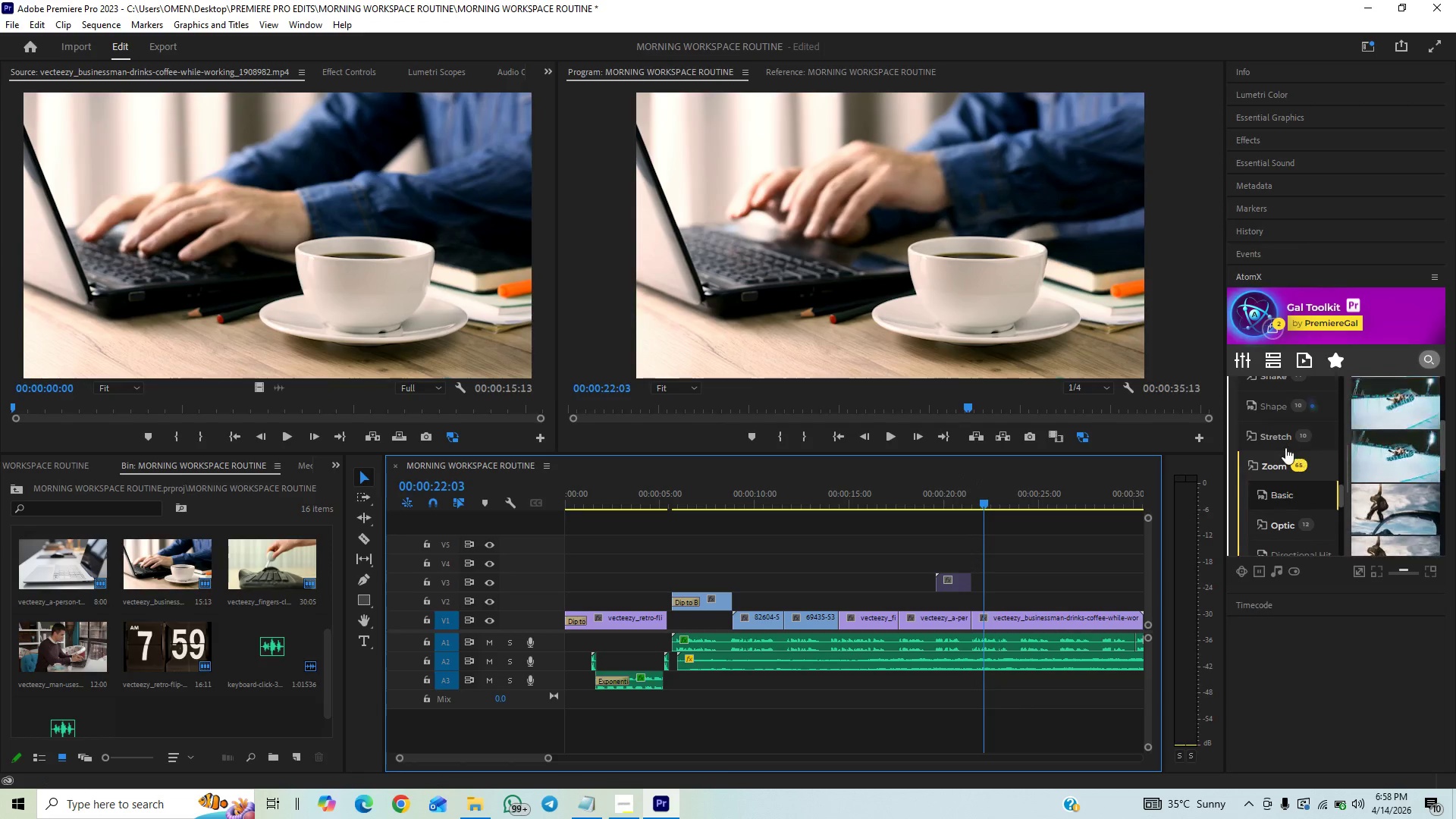 
left_click([1277, 441])
 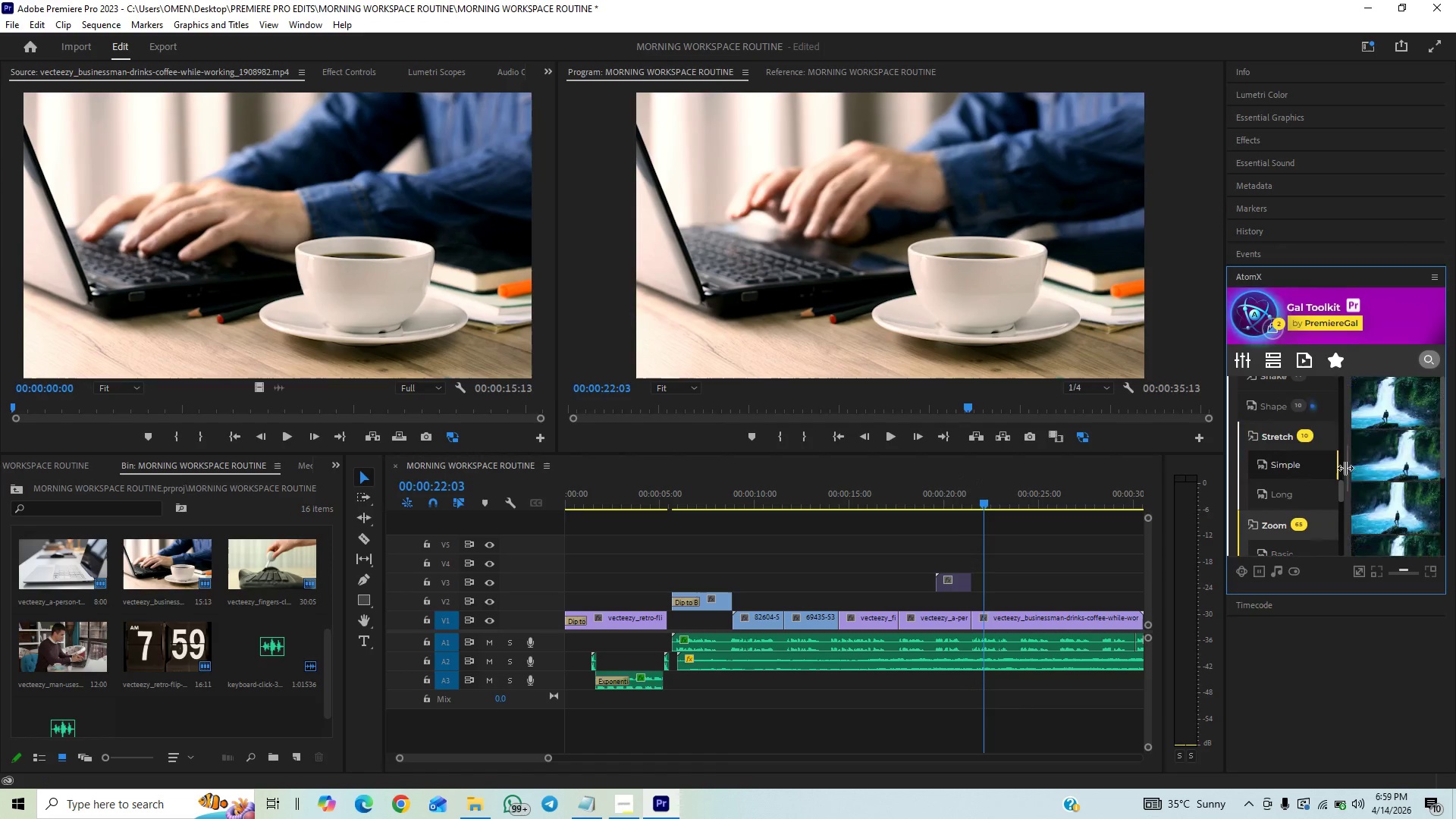 
left_click_drag(start_coordinate=[1338, 490], to_coordinate=[1339, 479])
 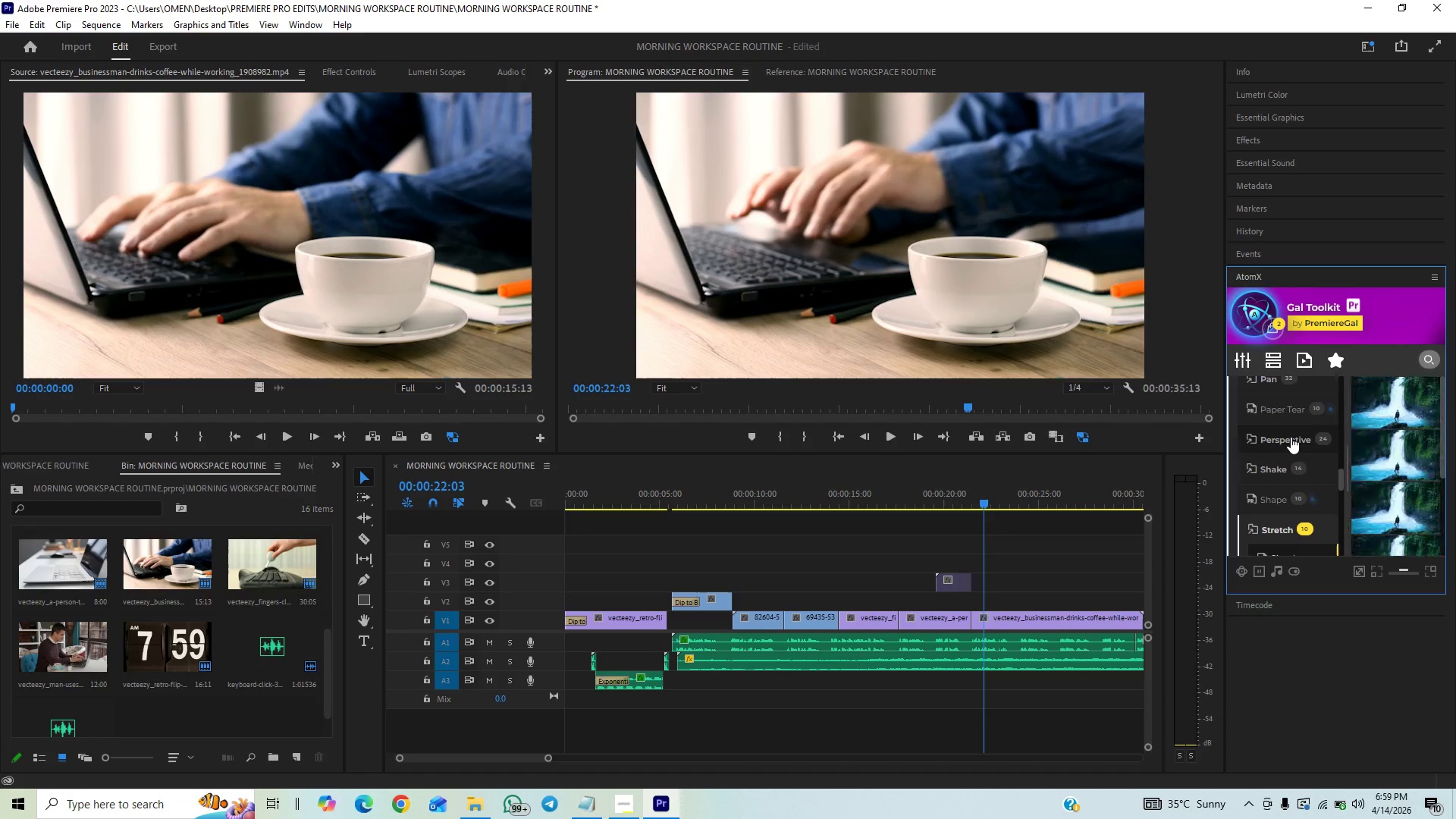 
left_click([1291, 437])
 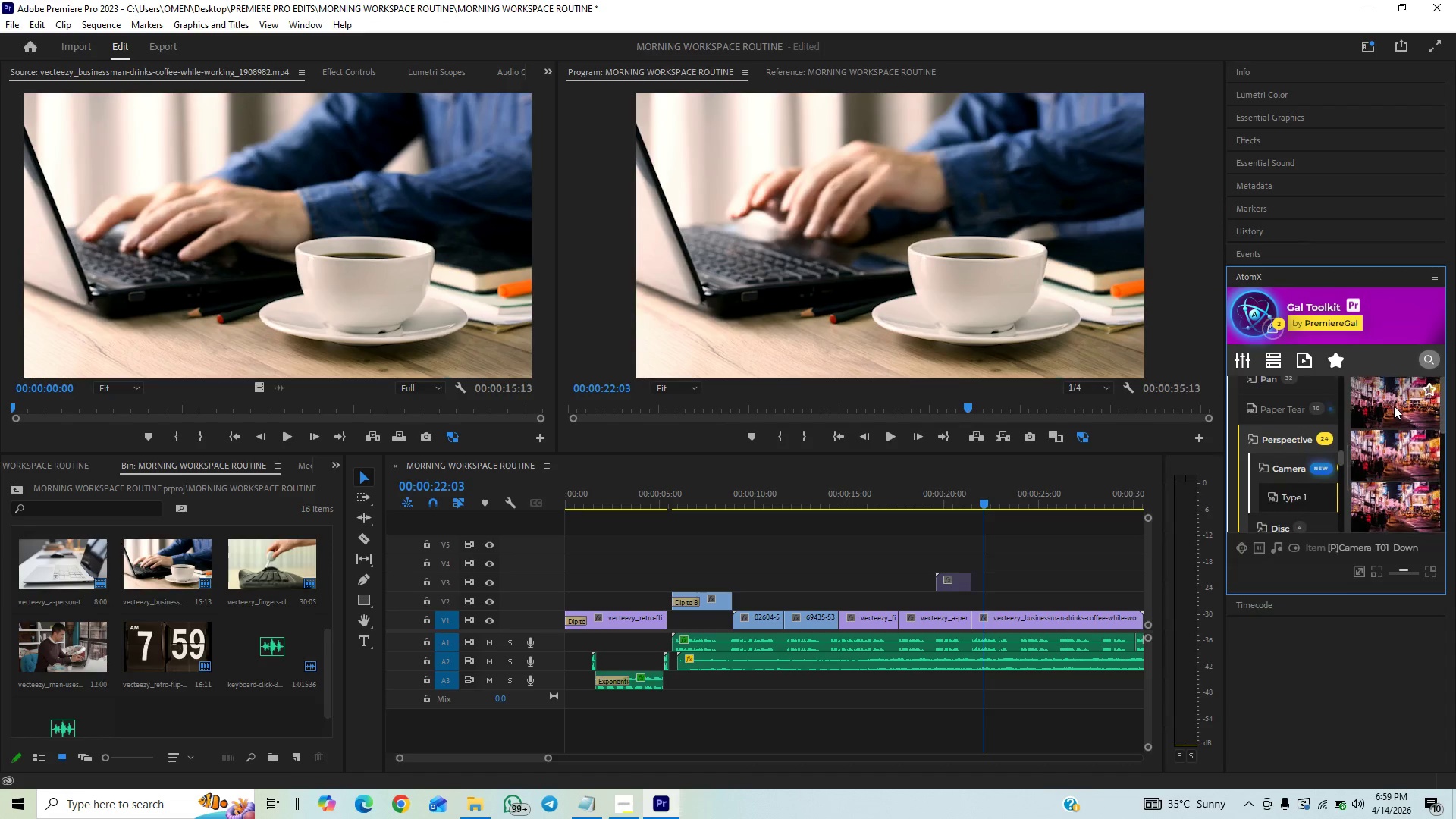 
wait(5.14)
 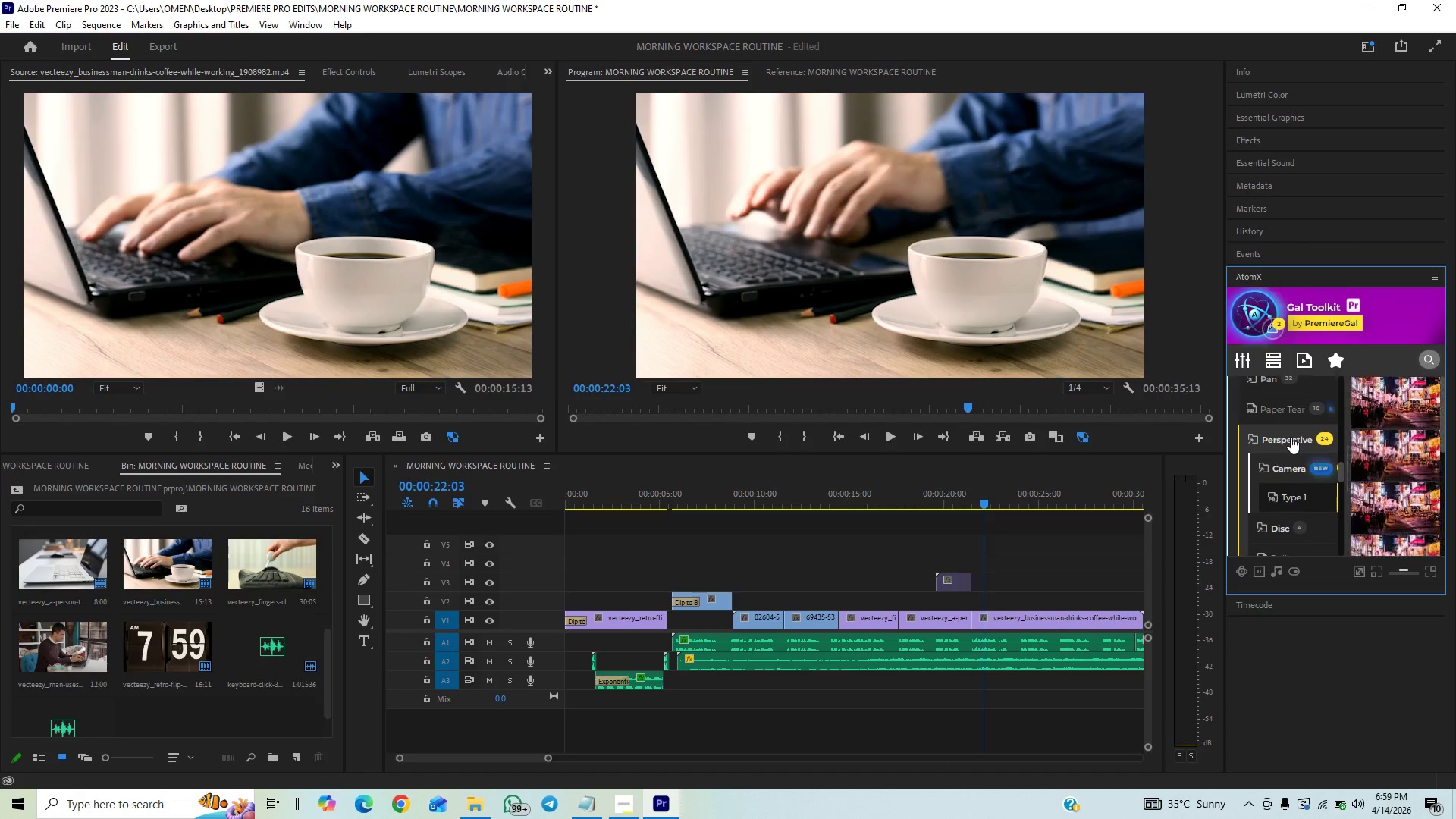 
key(ArrowLeft)
 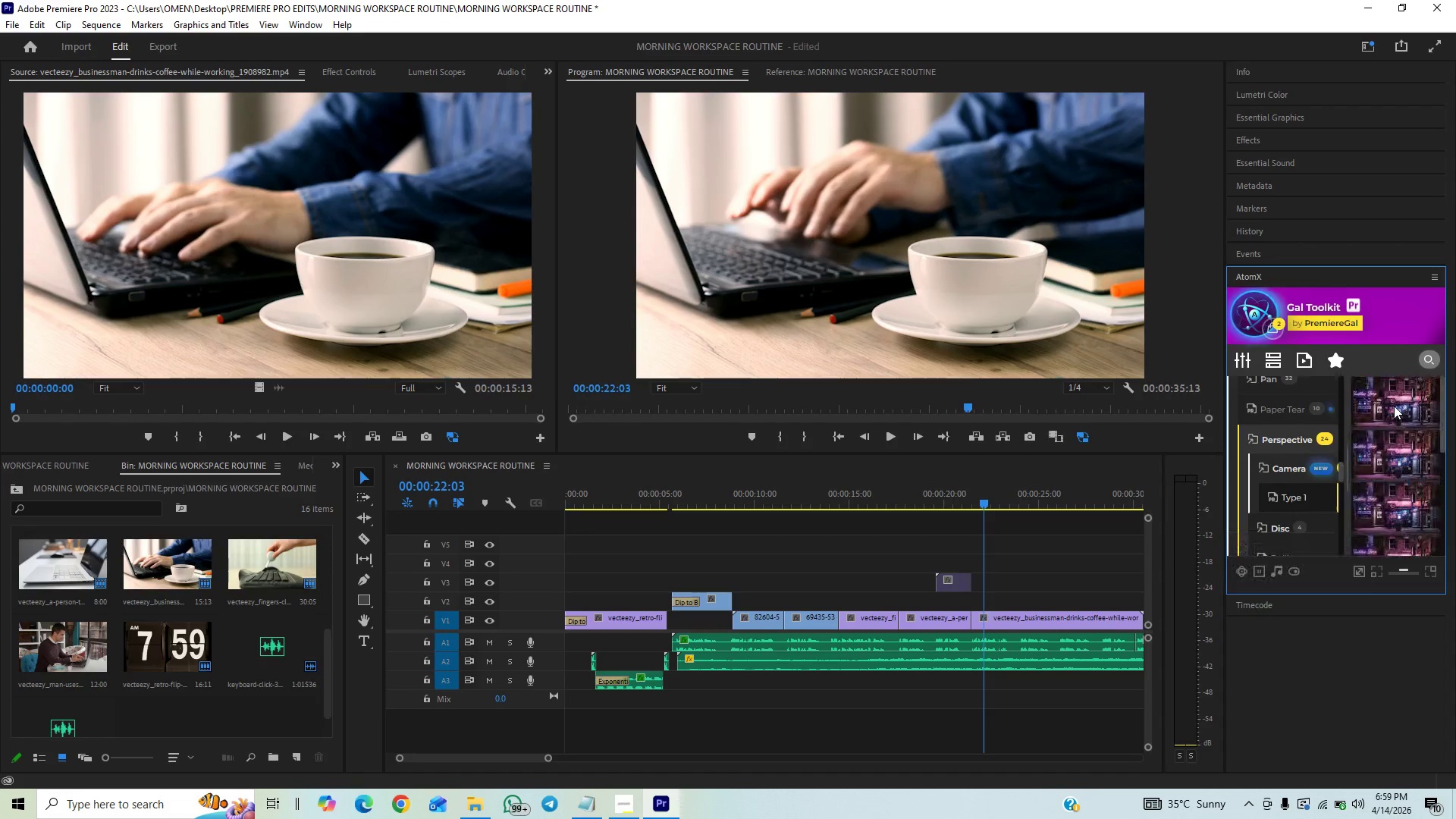 
key(ArrowLeft)
 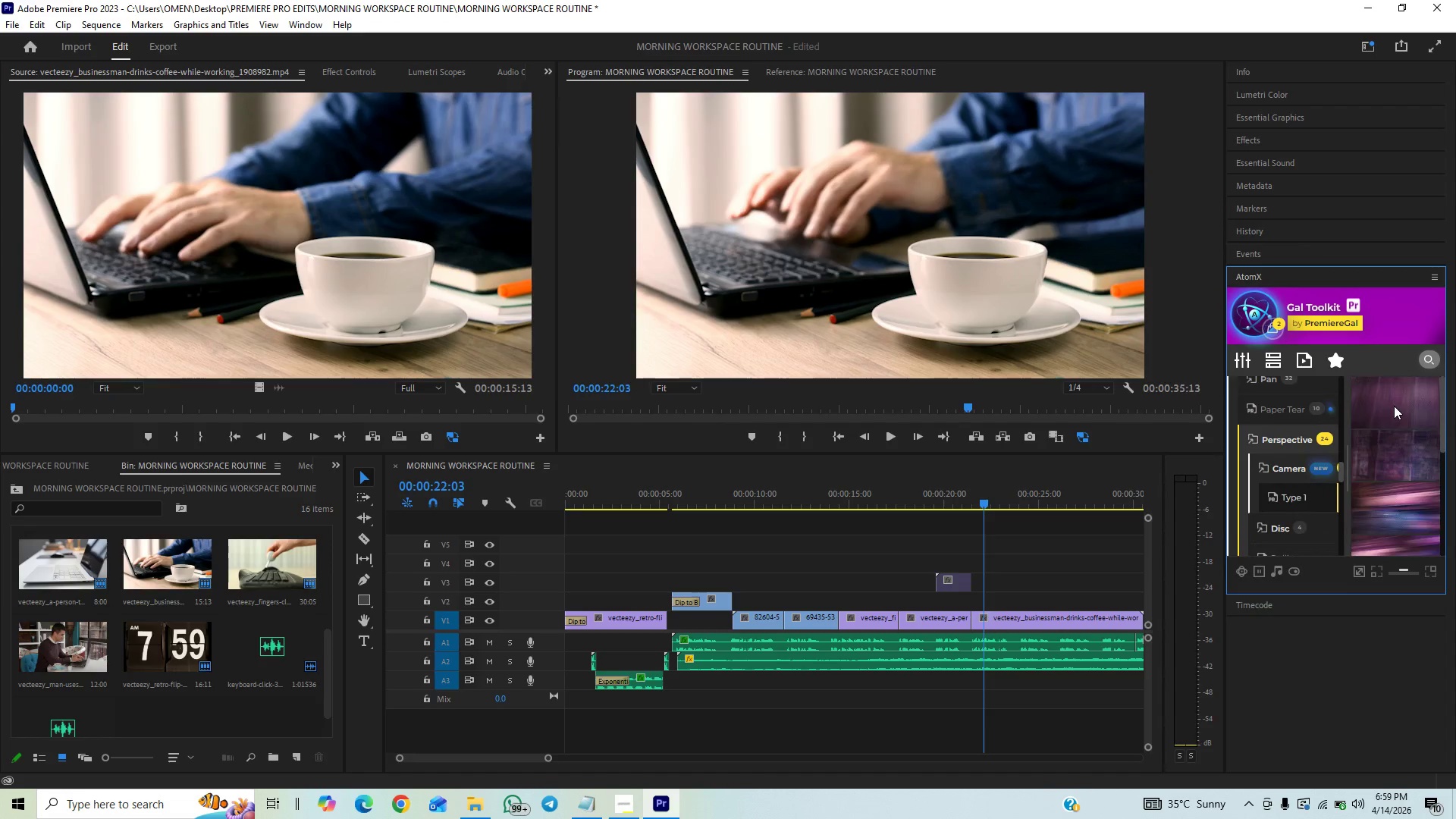 
key(ArrowLeft)
 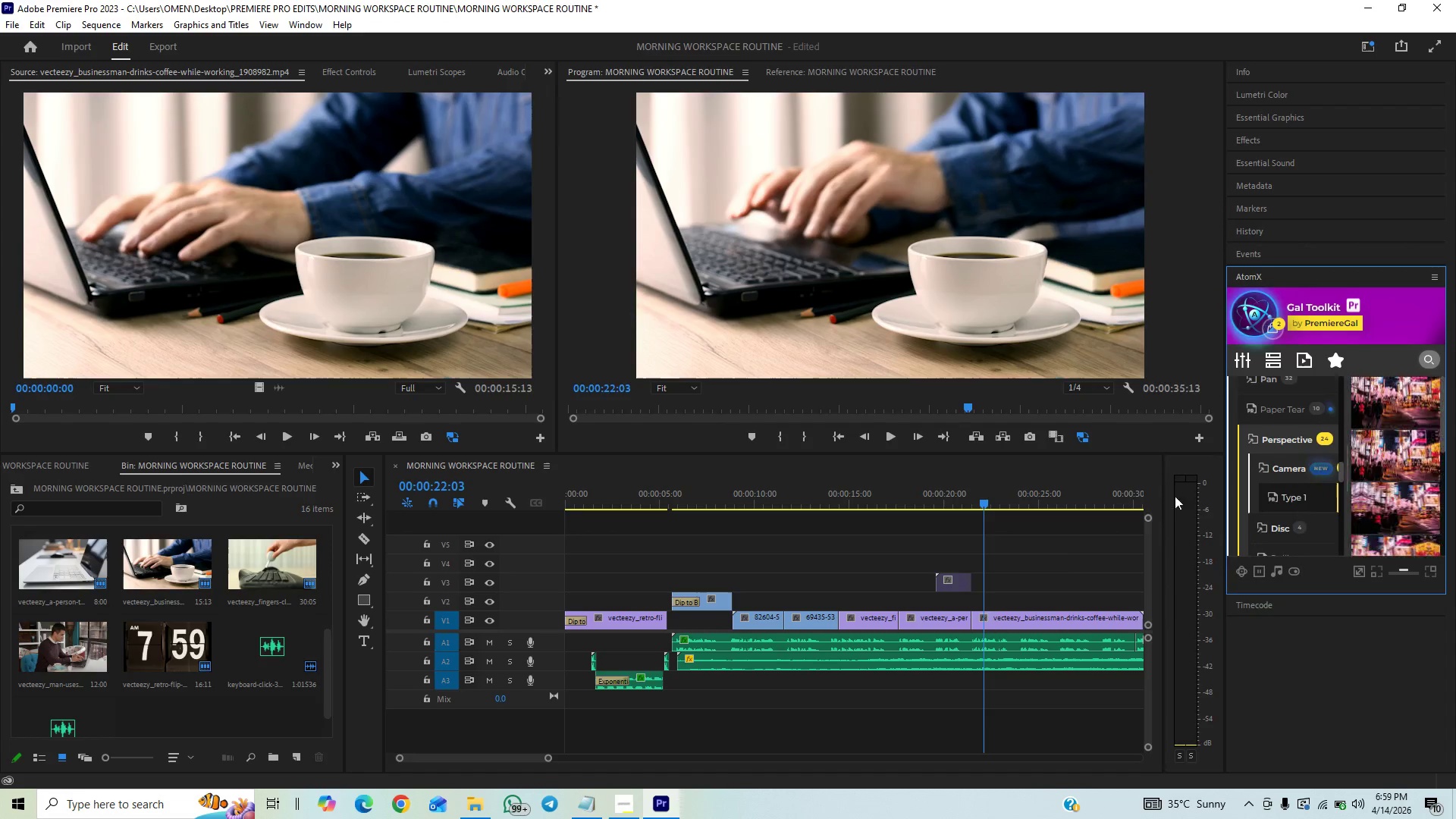 
key(ArrowLeft)
 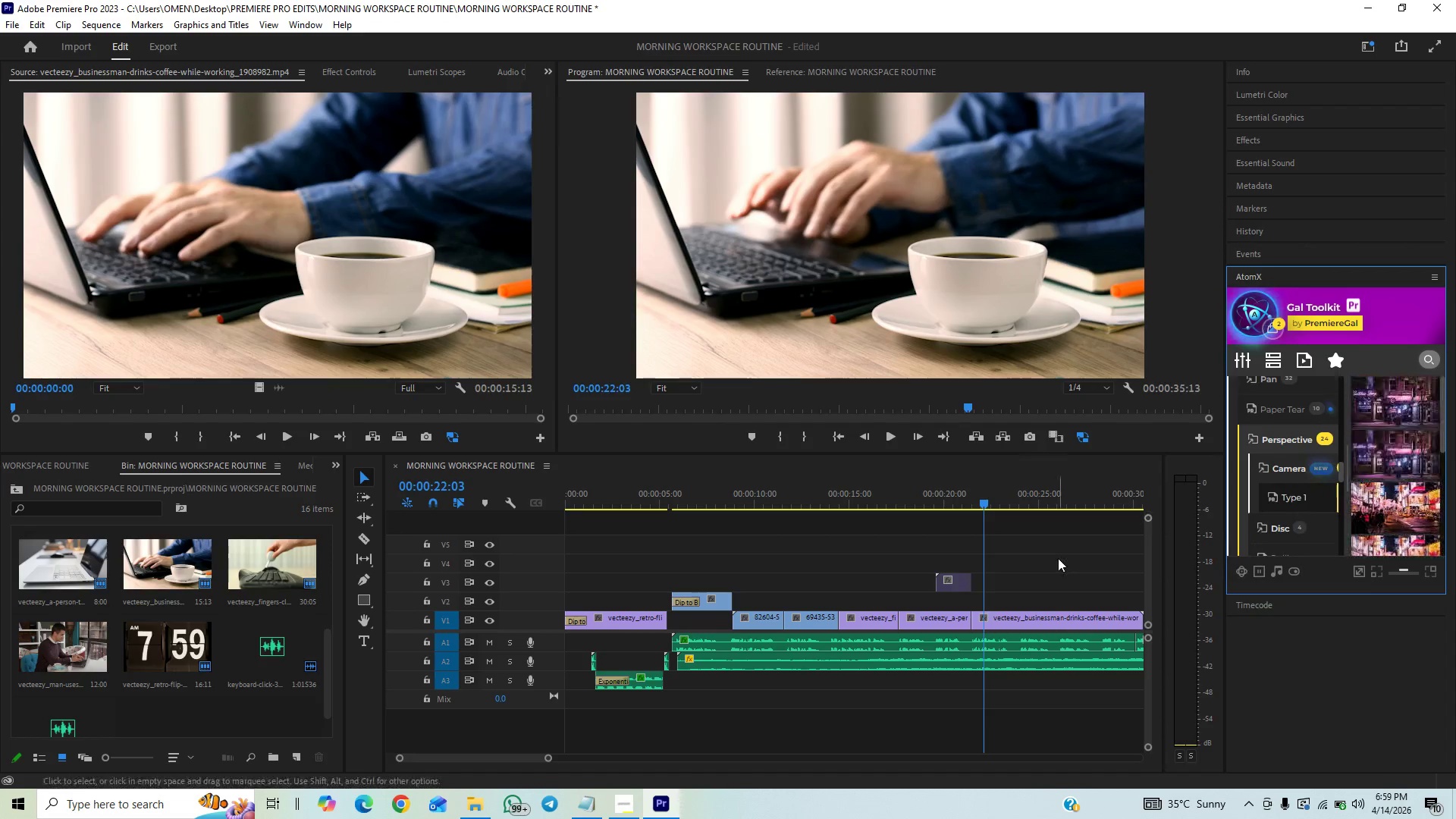 
key(ArrowLeft)
 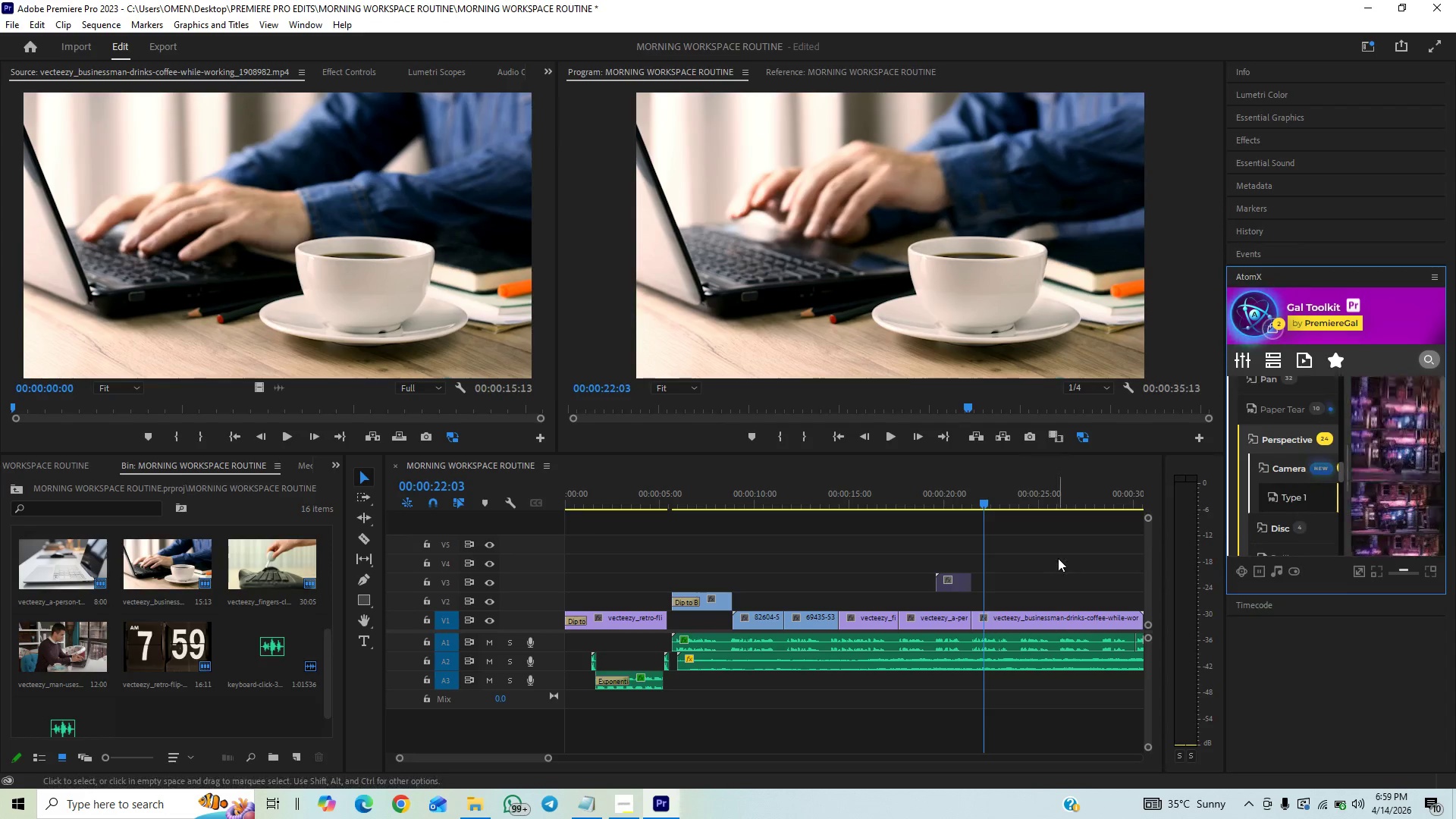 
key(ArrowLeft)
 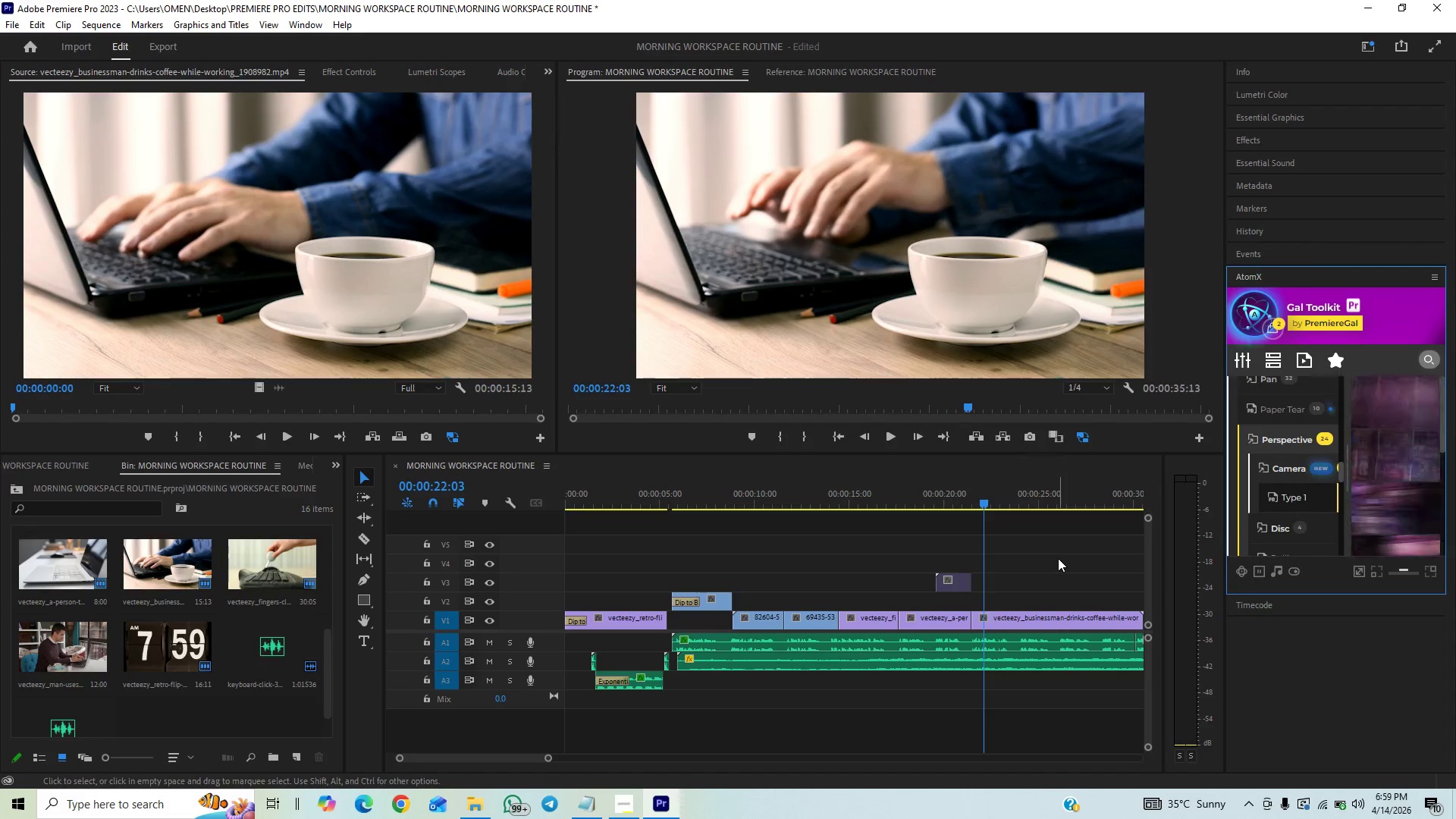 
key(ArrowLeft)
 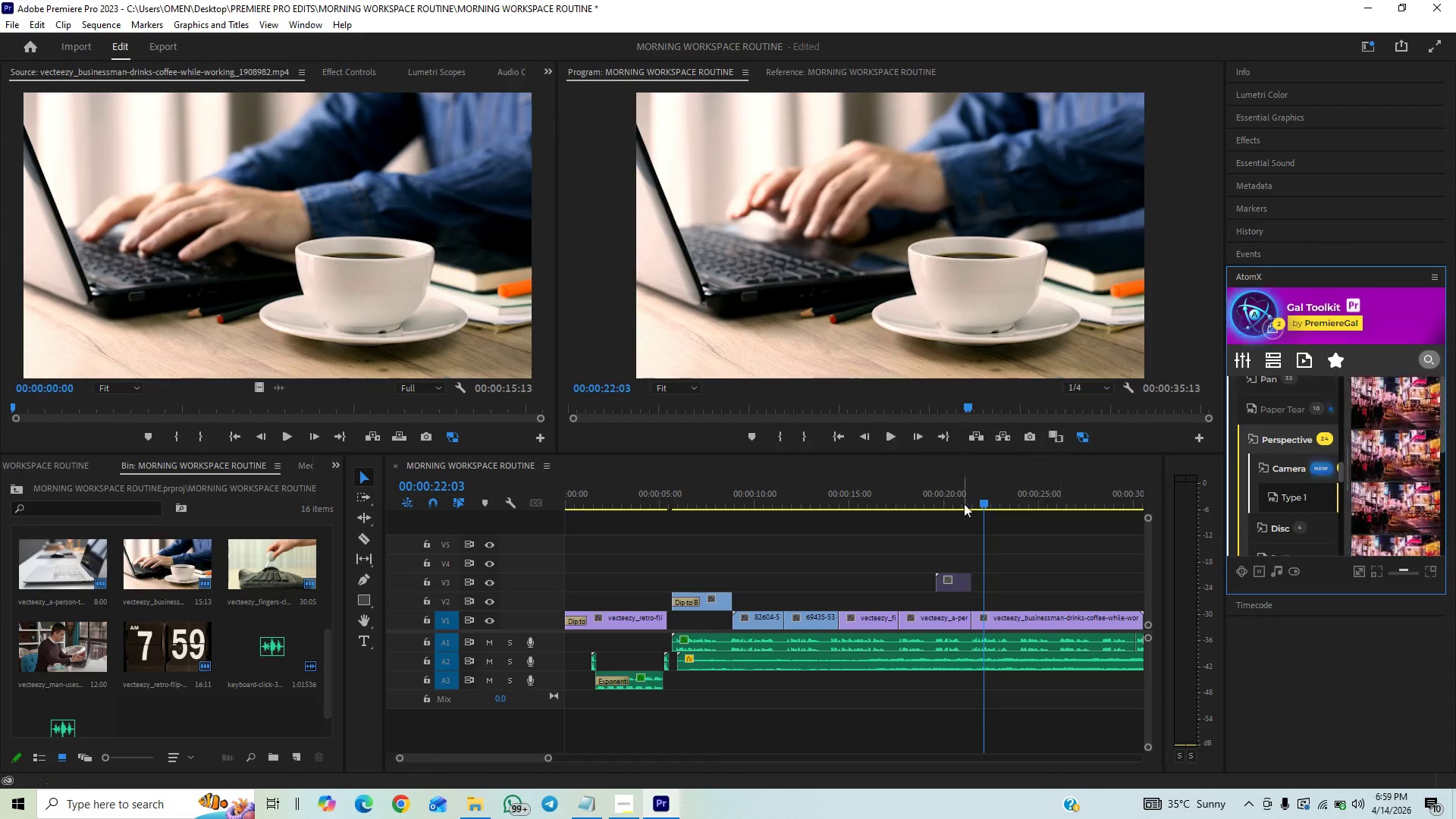 
key(ArrowLeft)
 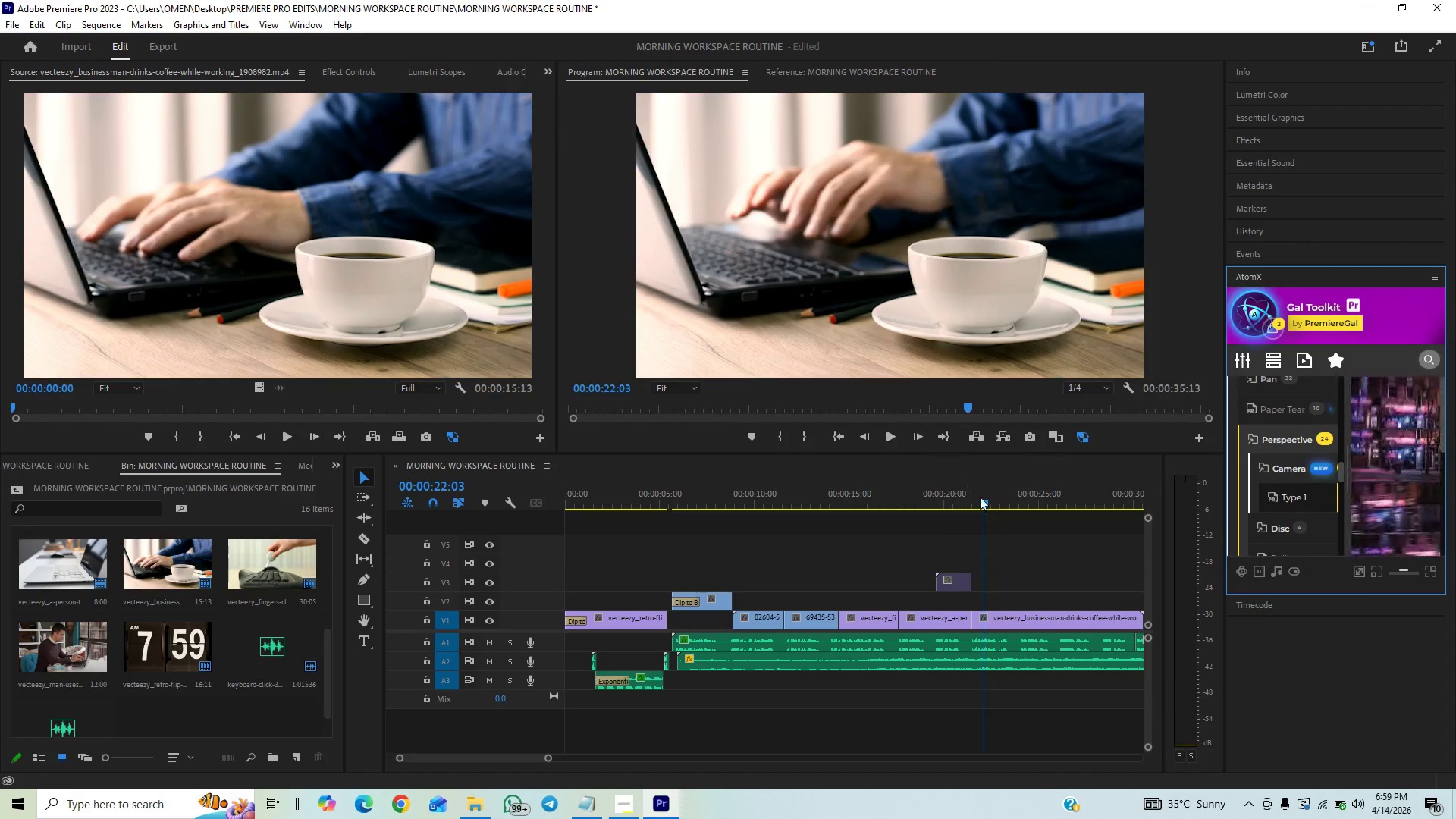 
left_click_drag(start_coordinate=[980, 497], to_coordinate=[977, 512])
 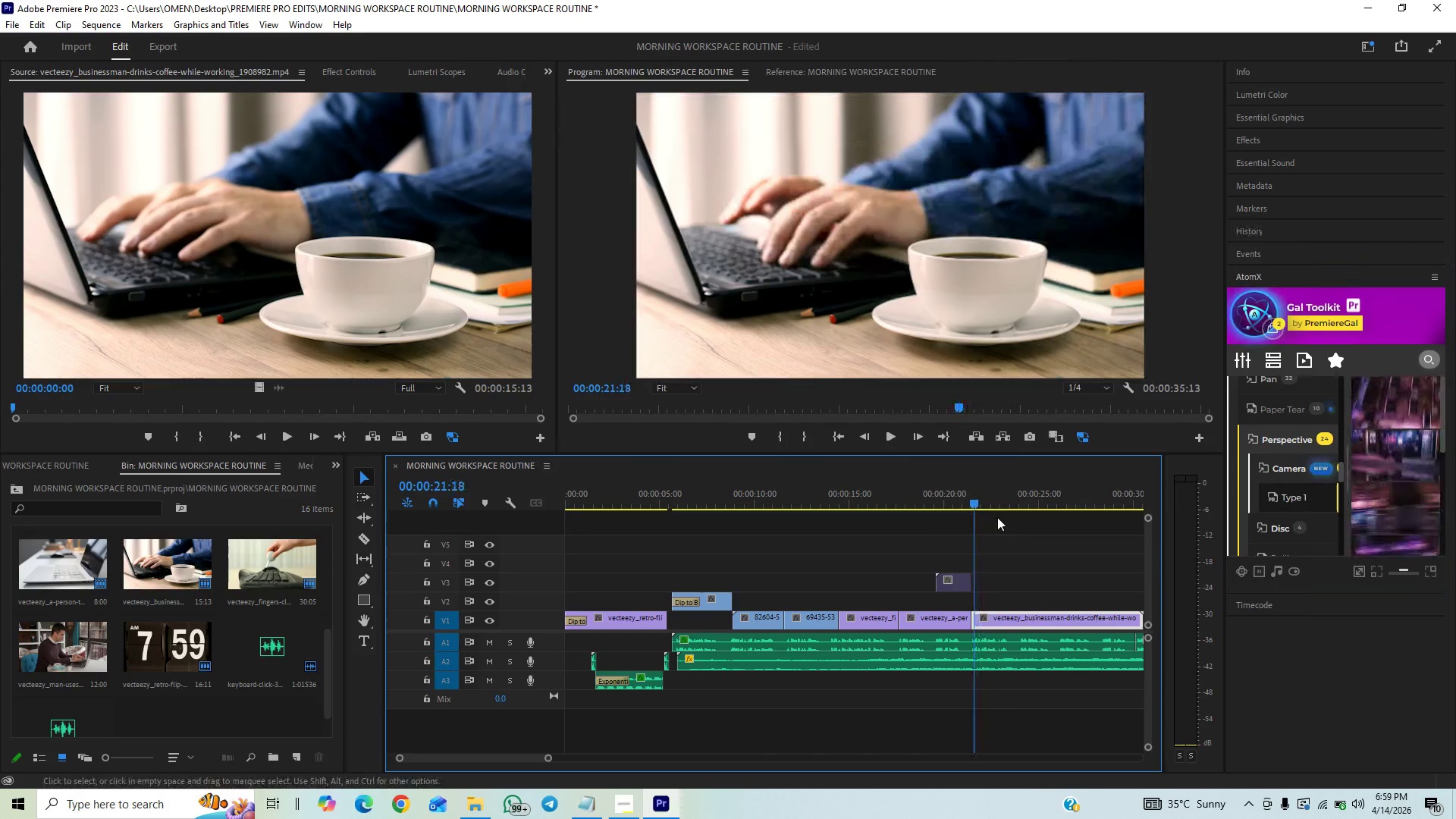 
key(ArrowLeft)
 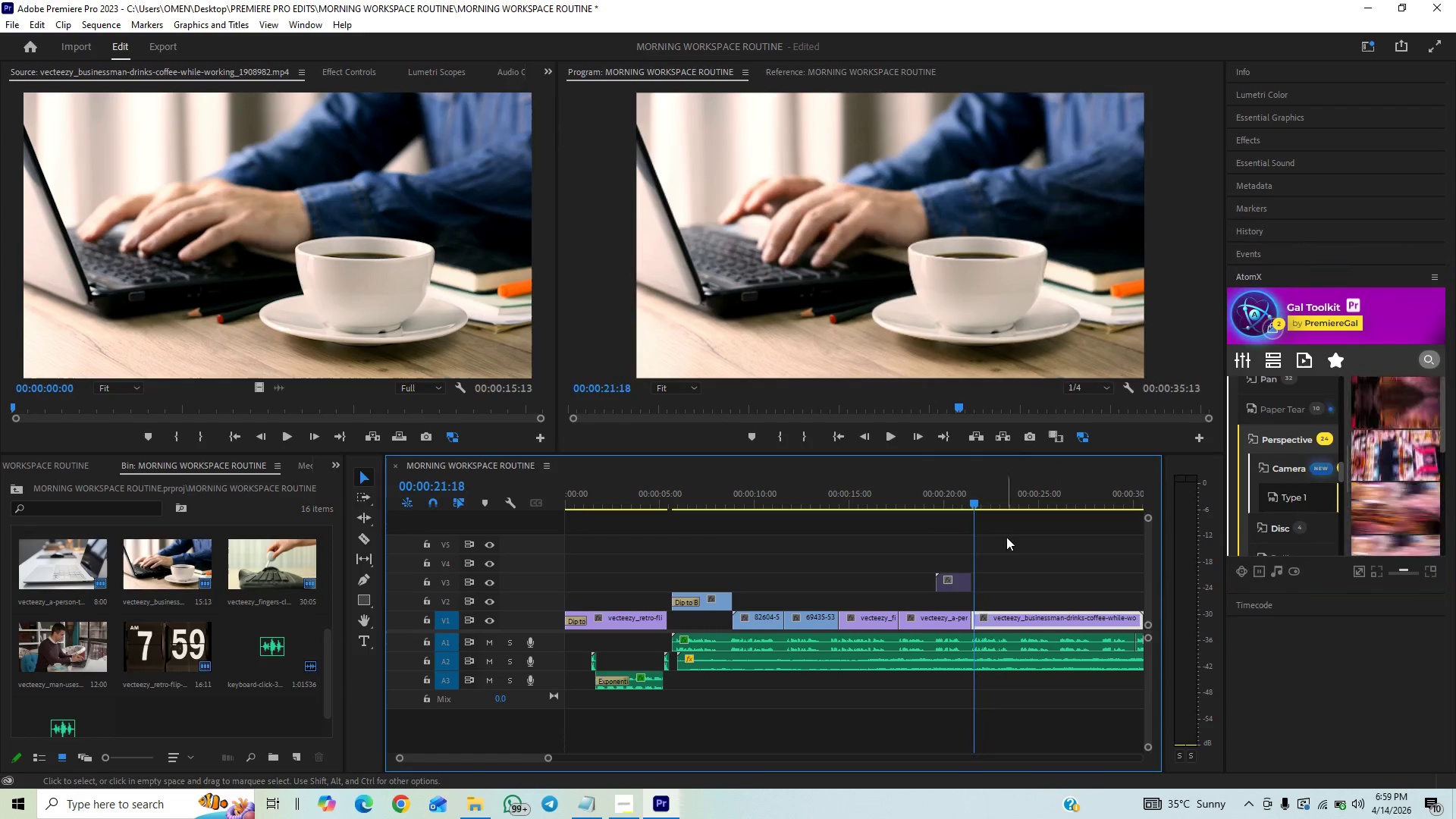 
key(ArrowLeft)
 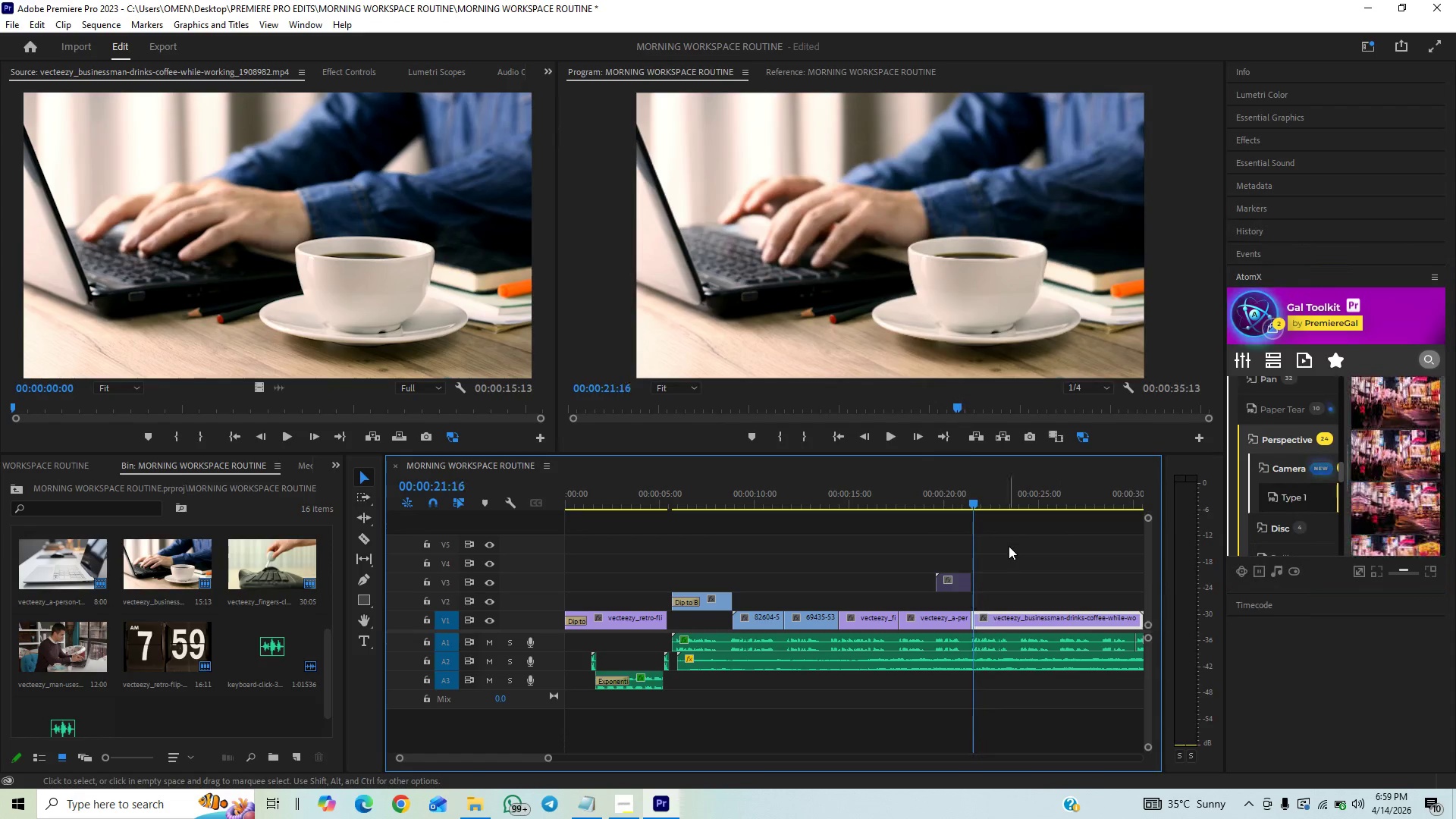 
key(ArrowLeft)
 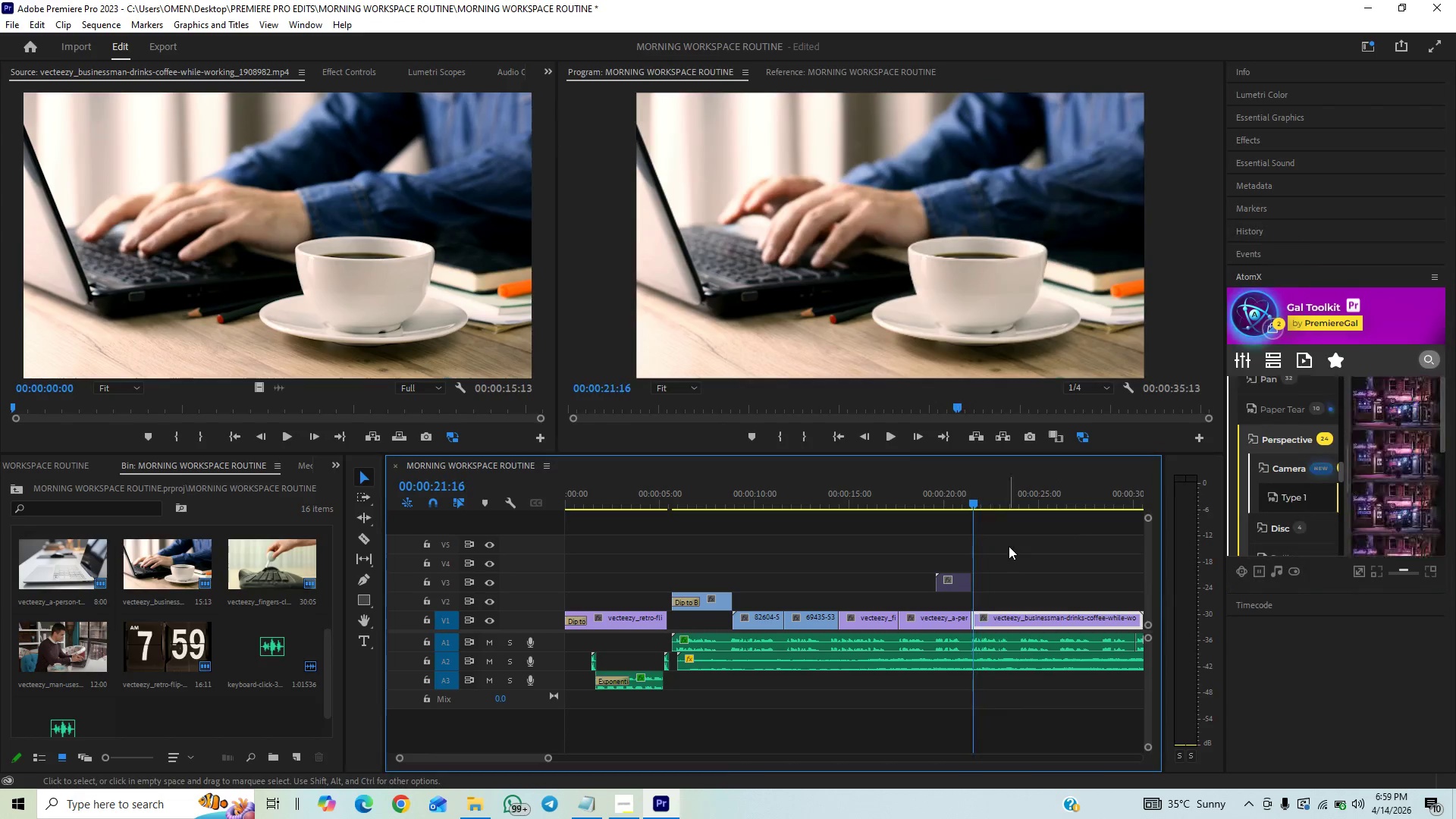 
key(ArrowLeft)
 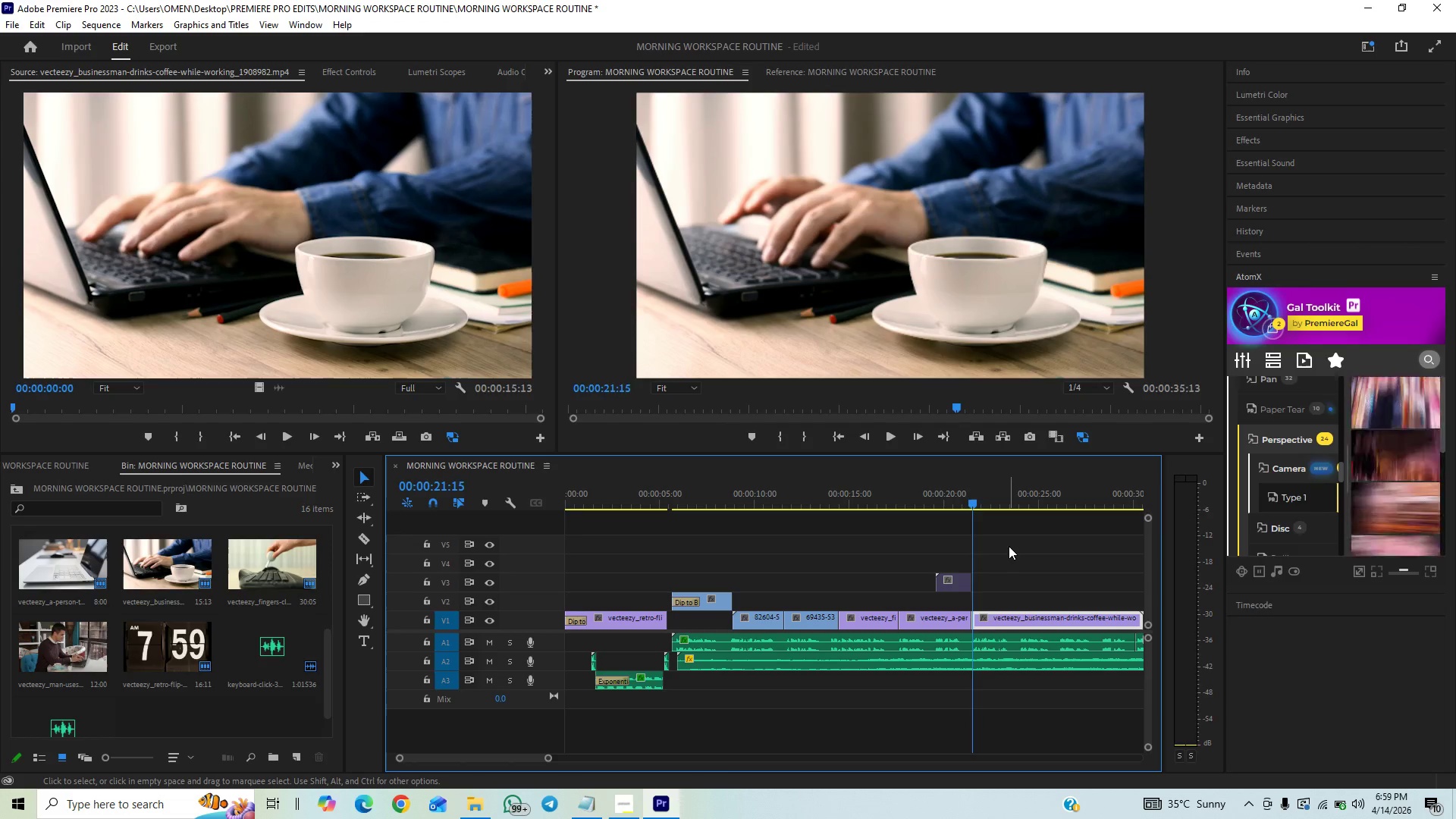 
key(ArrowLeft)
 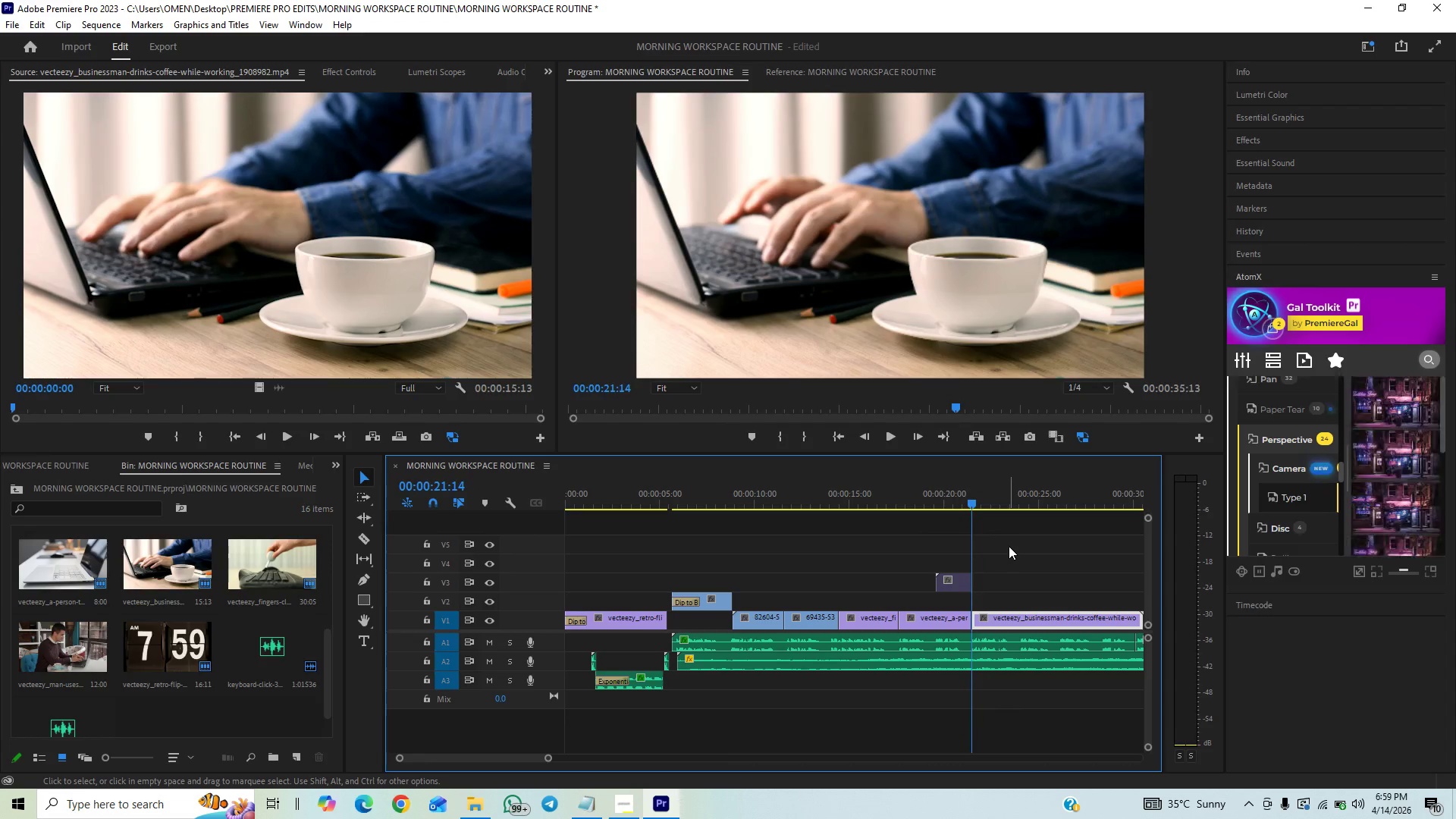 
key(ArrowRight)
 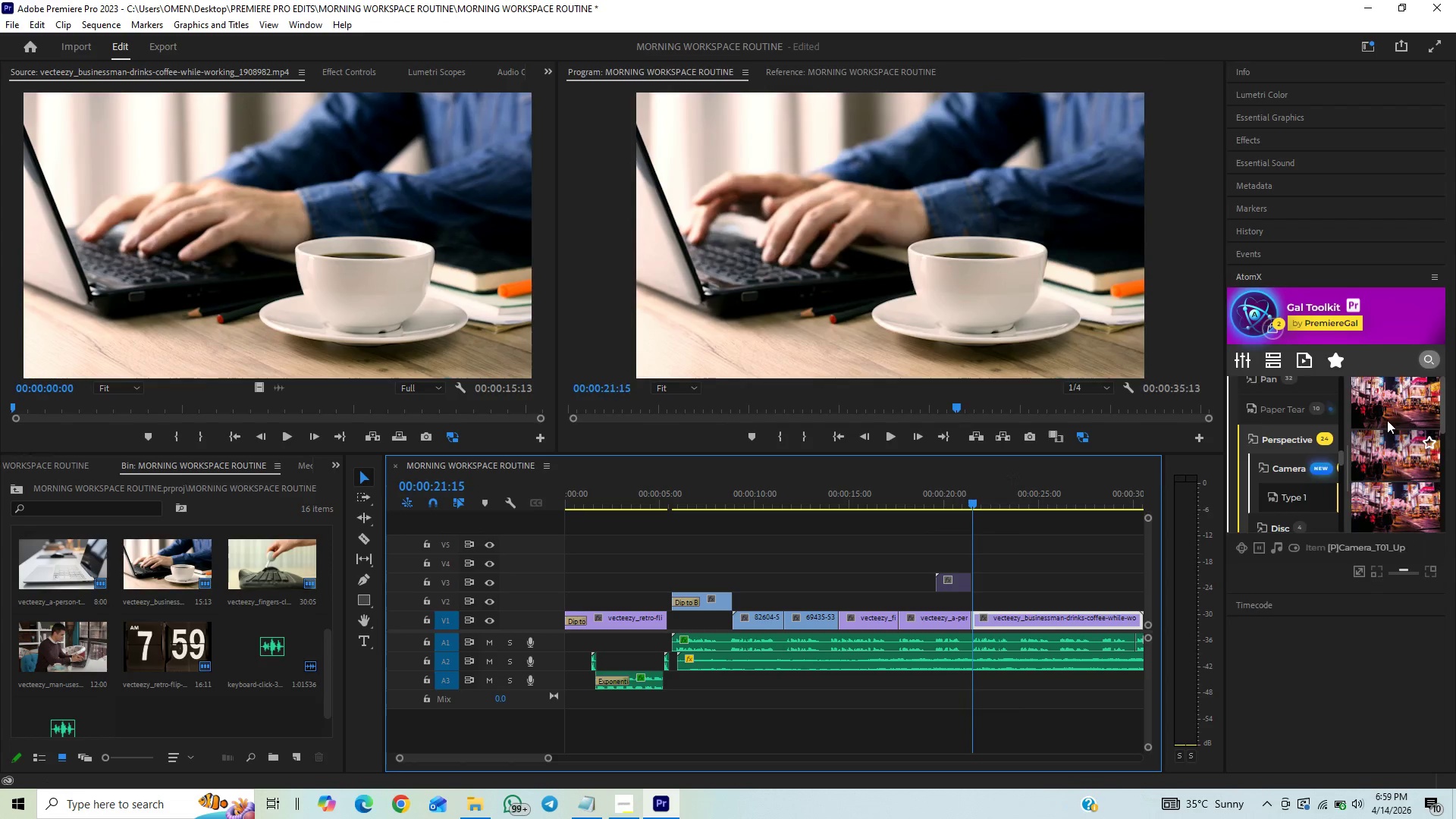 
wait(6.25)
 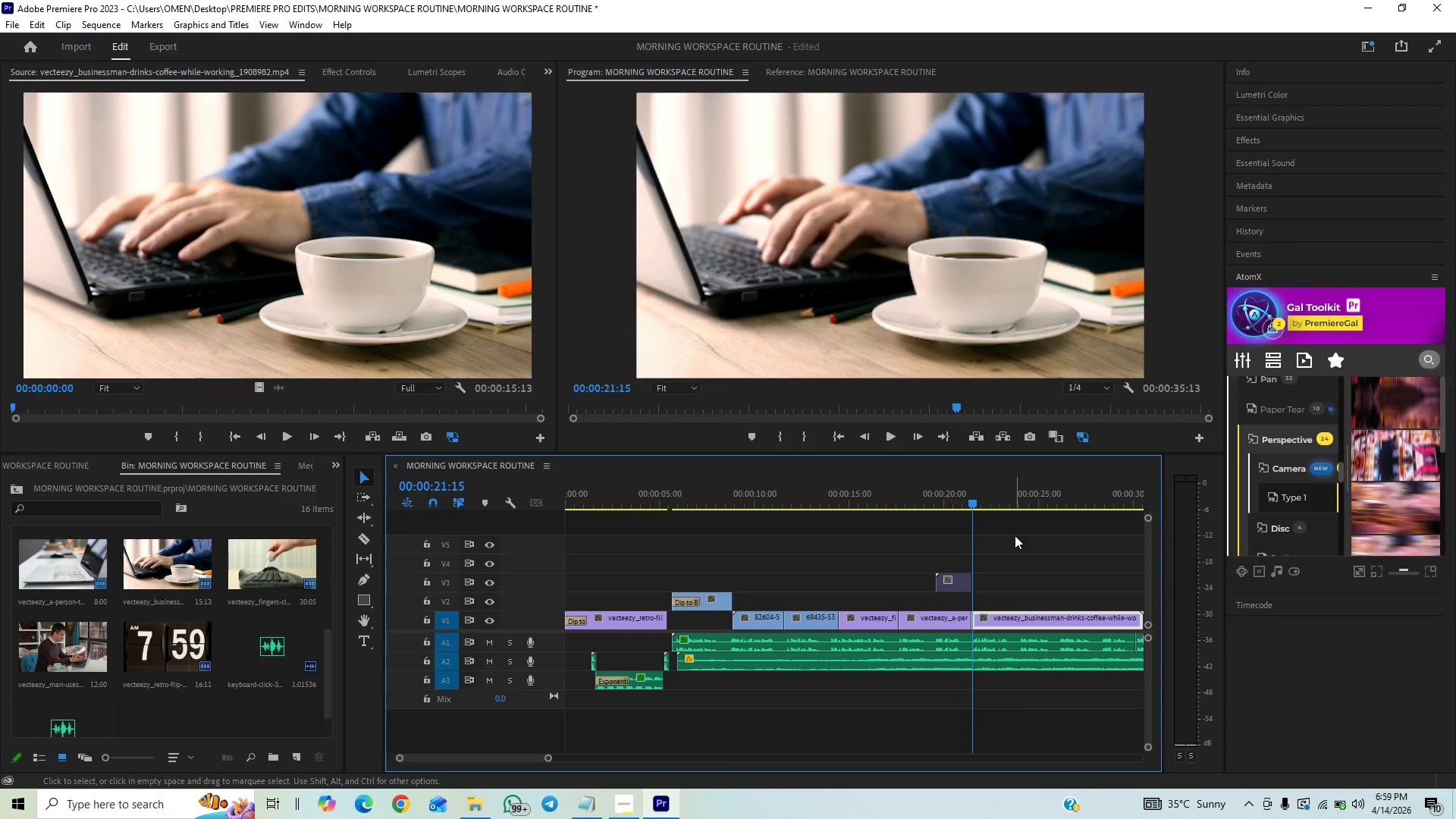 
double_click([1391, 413])
 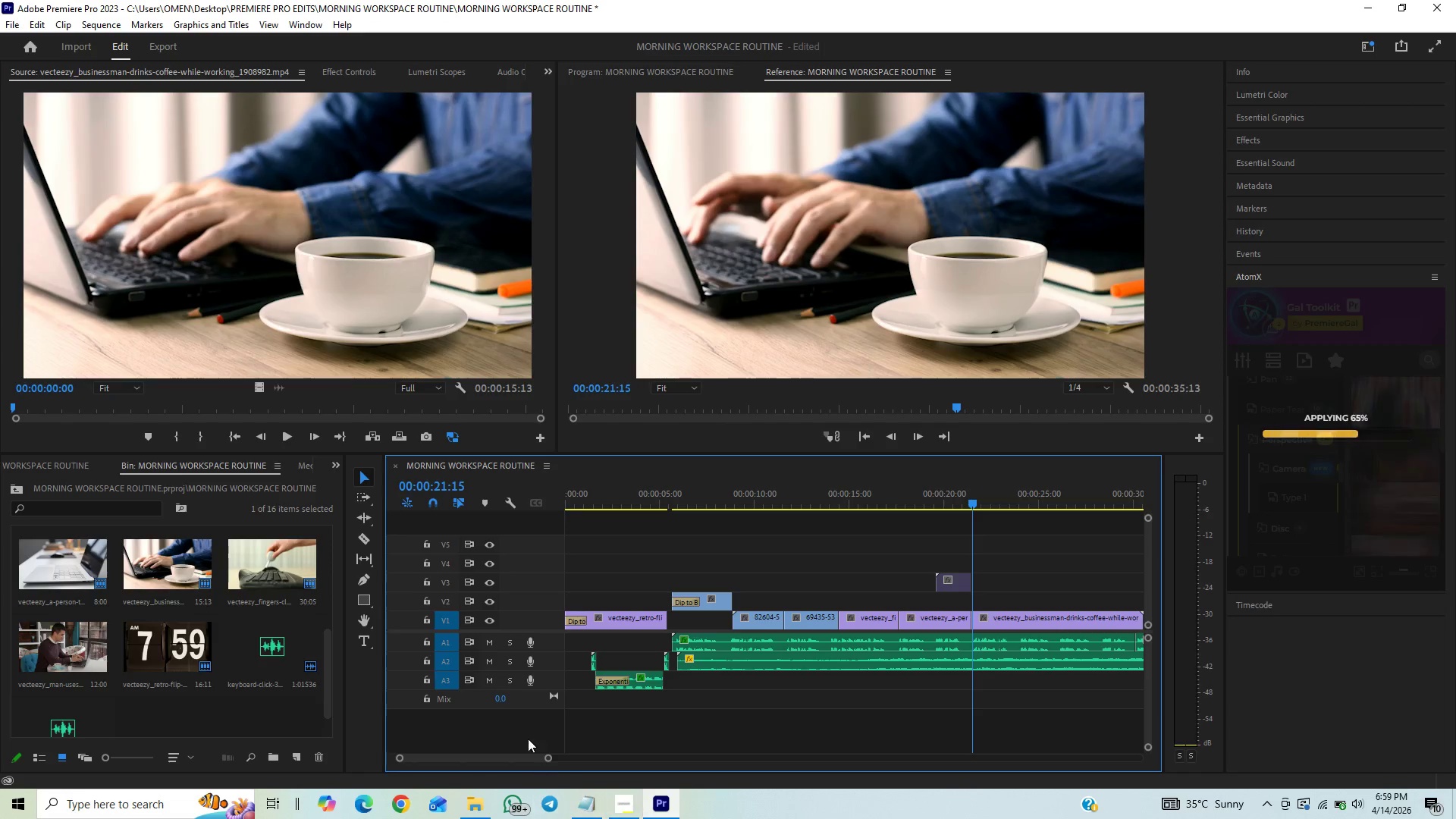 
left_click([614, 811])